 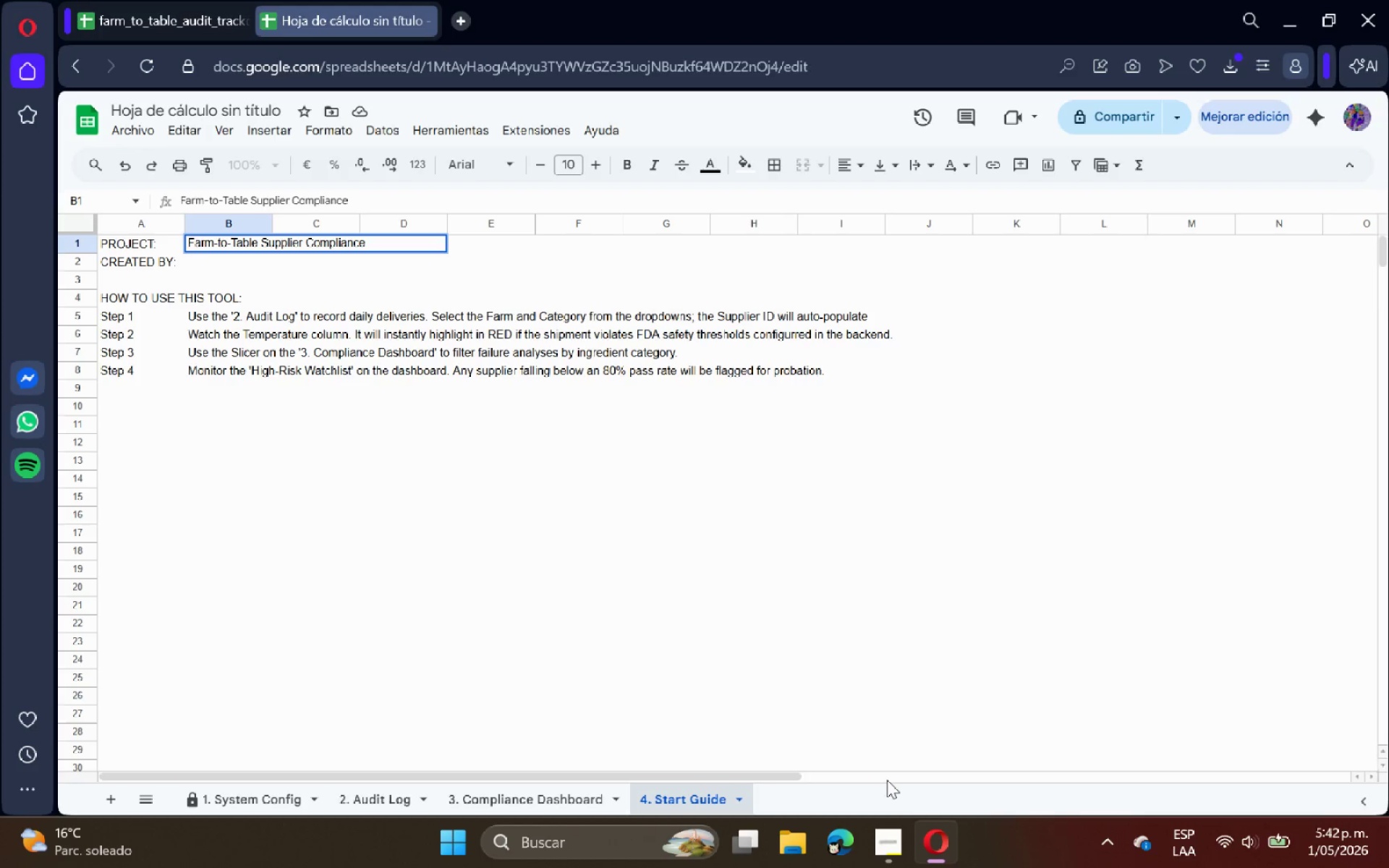 
type( Tracker)
 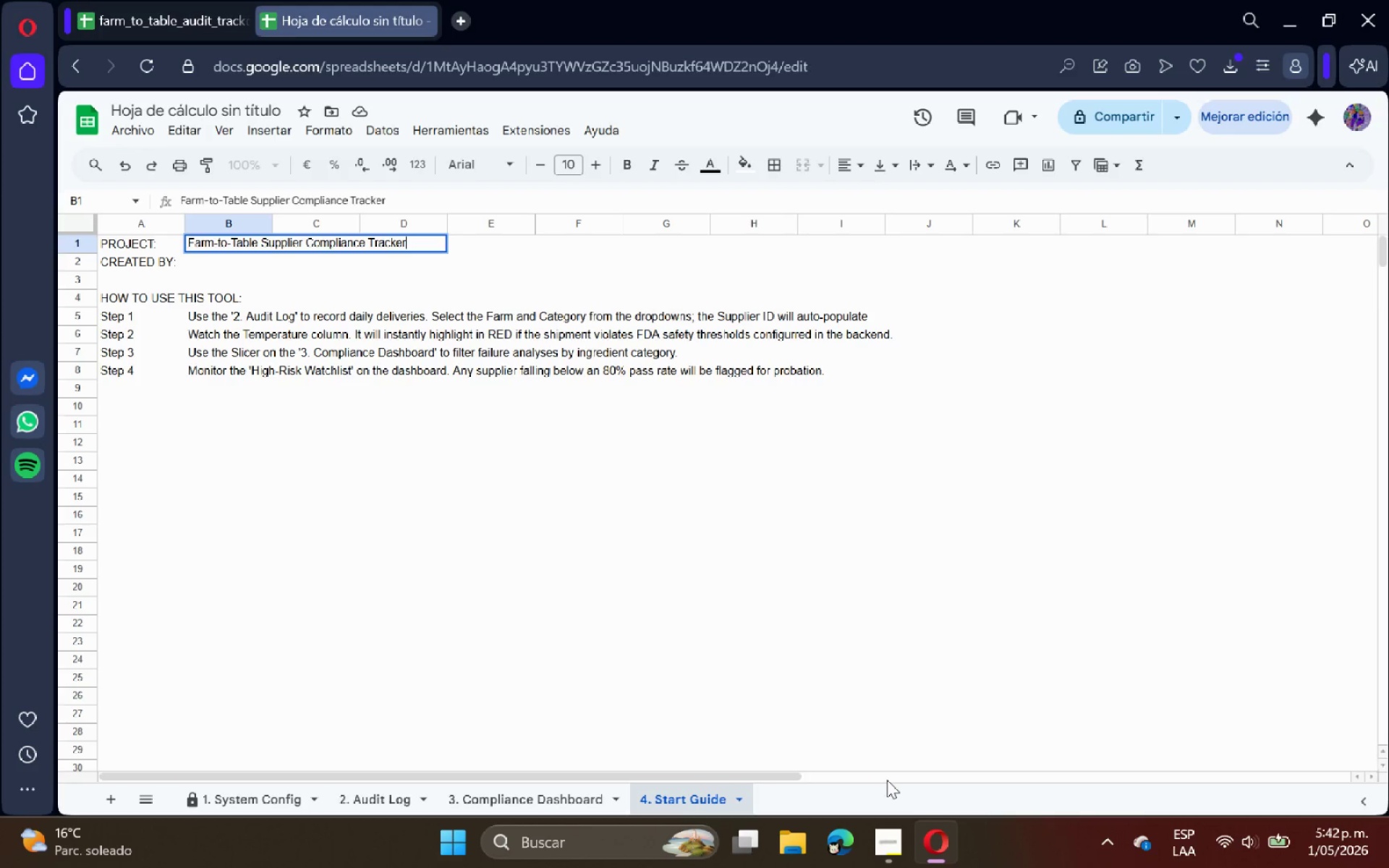 
key(Enter)
 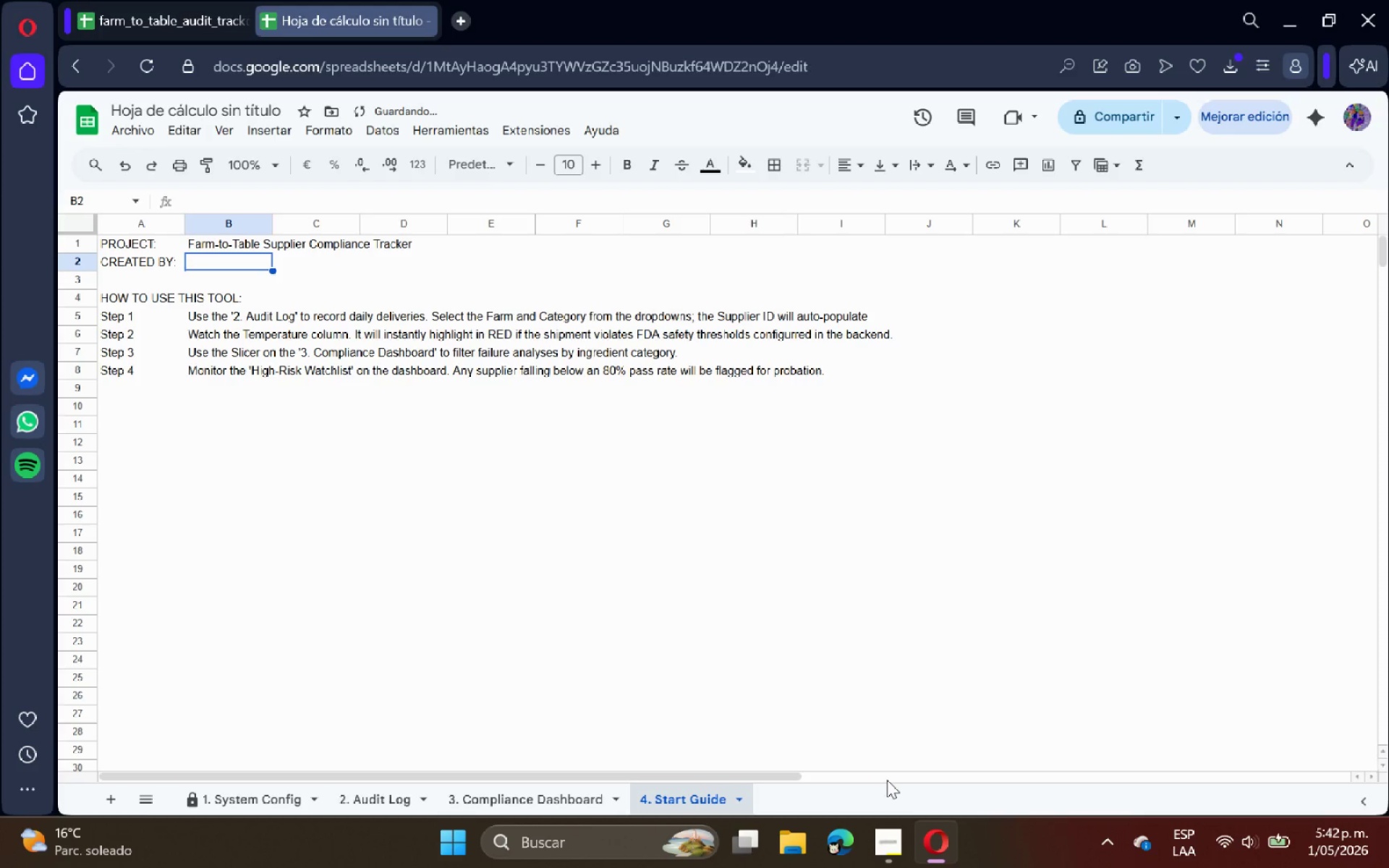 
type(Senior Qui)
key(Backspace)
type(ality Assurance Analyst)
 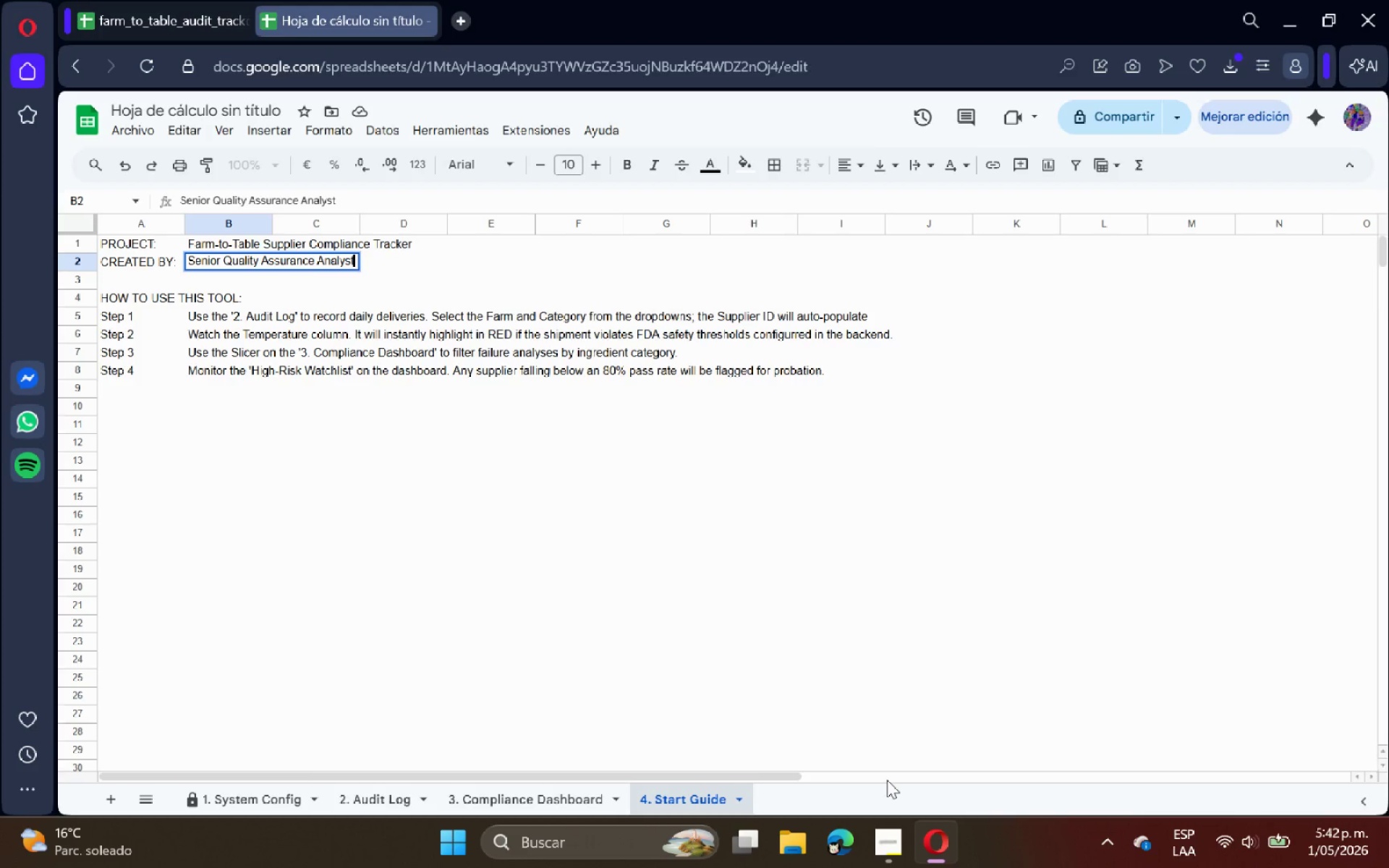 
key(Enter)
 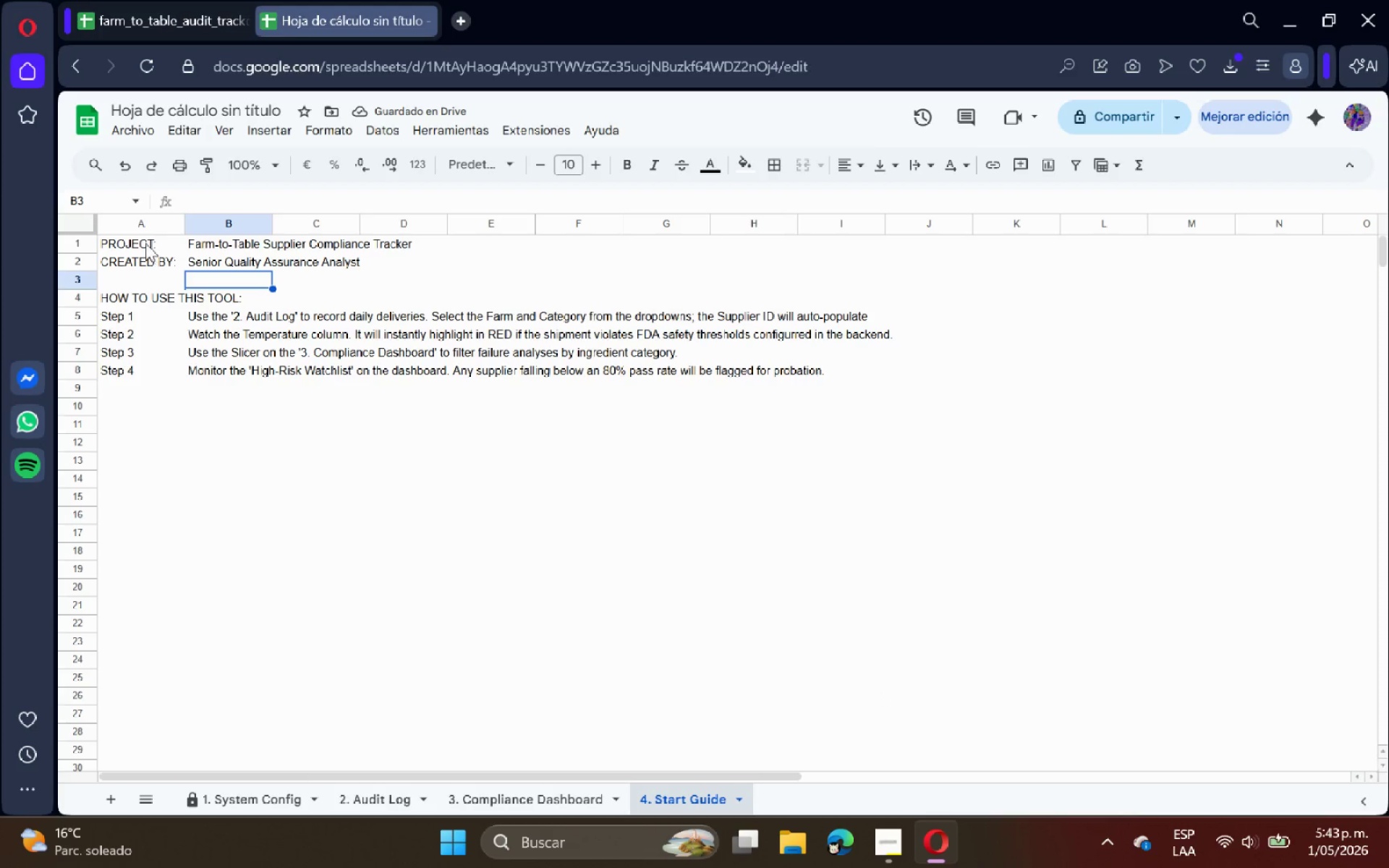 
left_click_drag(start_coordinate=[146, 239], to_coordinate=[205, 265])
 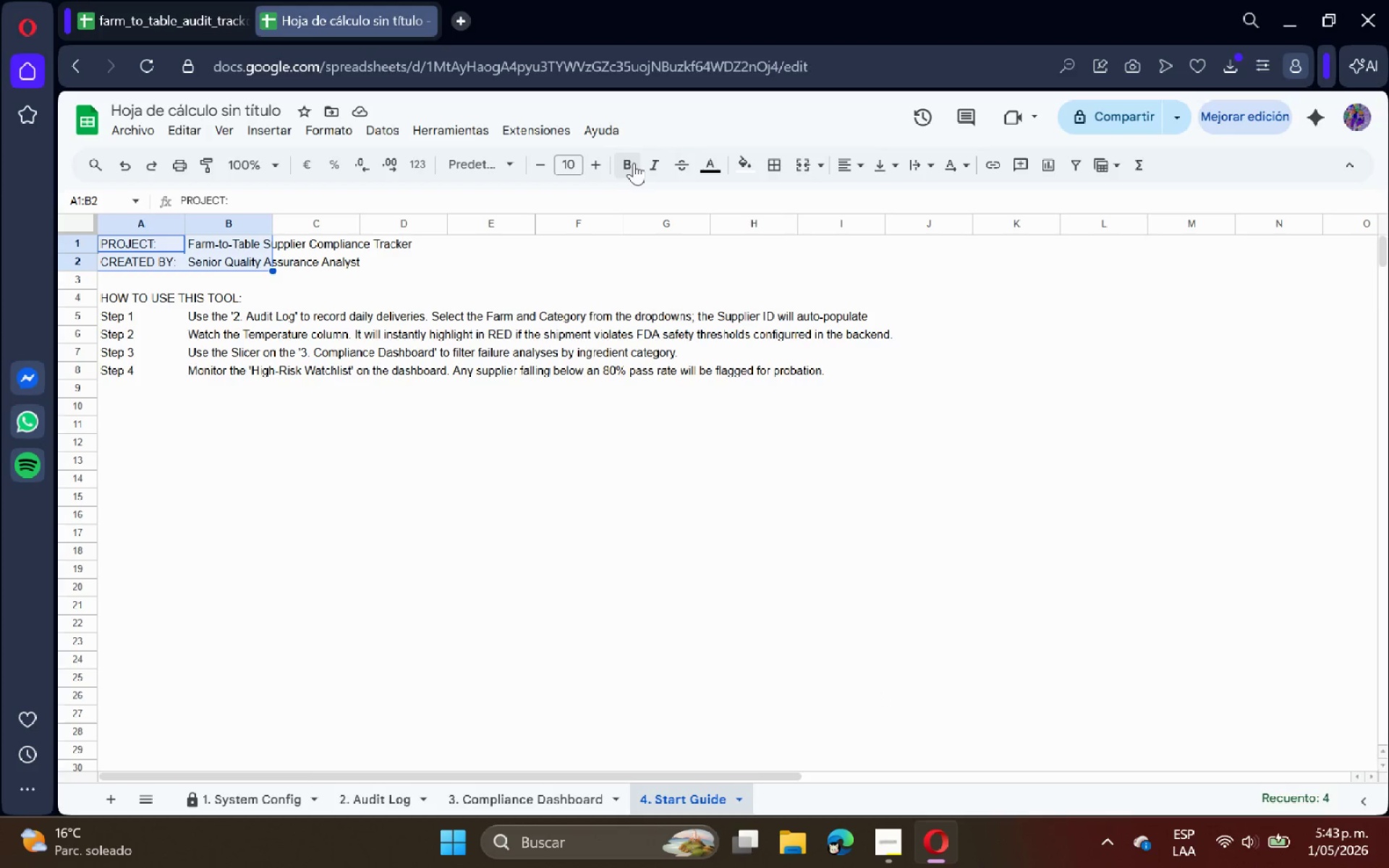 
left_click([630, 164])
 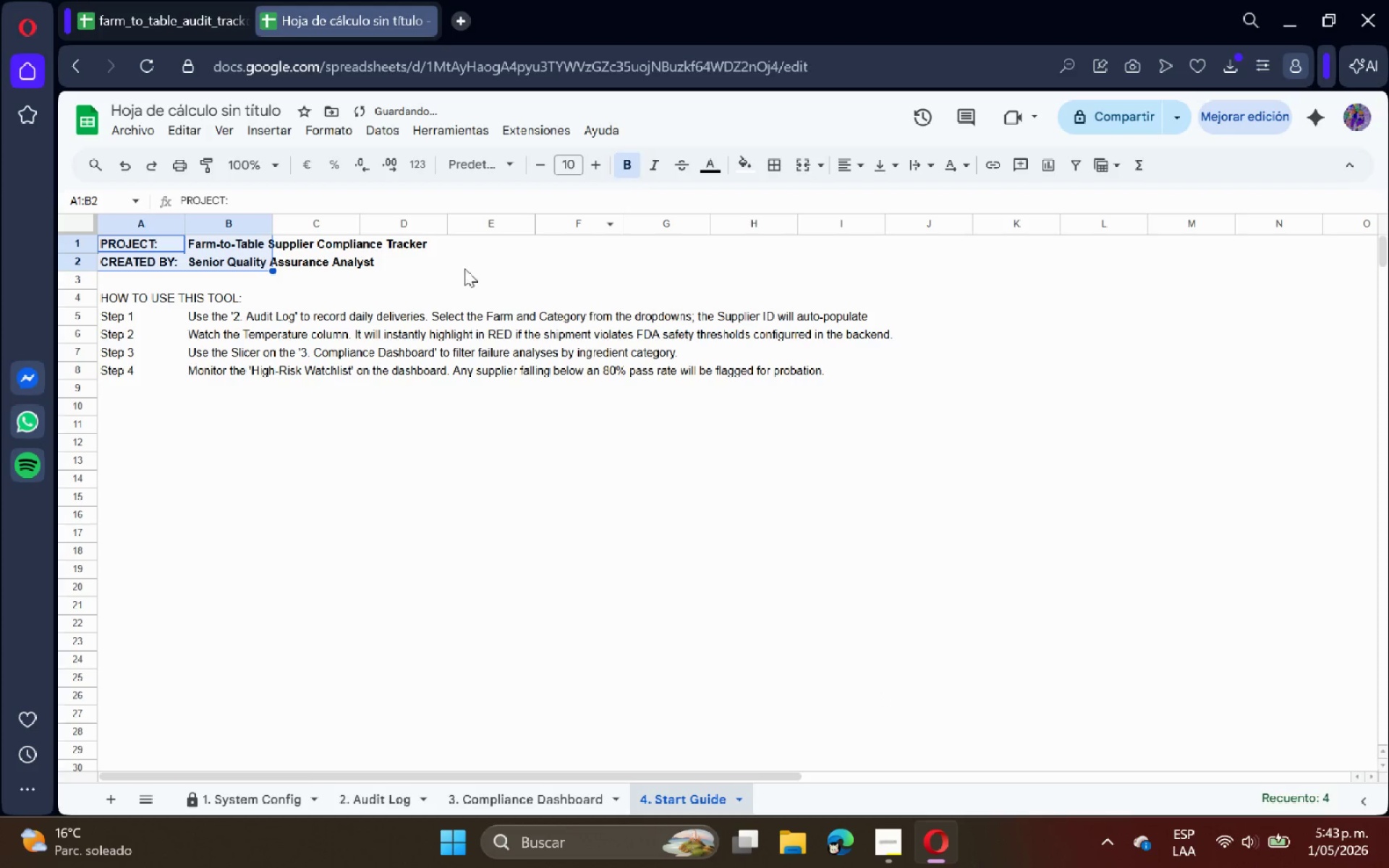 
left_click([374, 310])
 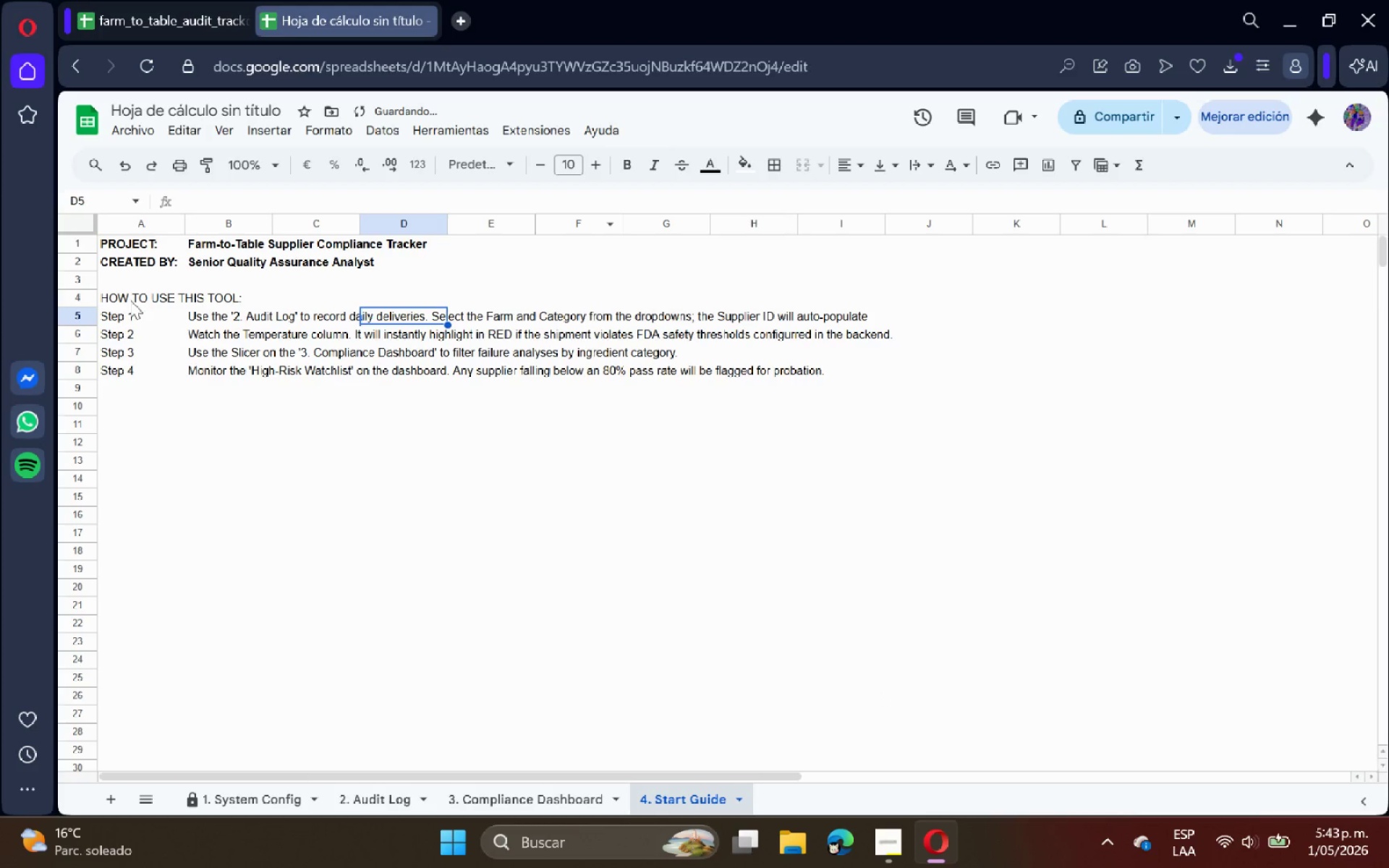 
left_click([130, 300])
 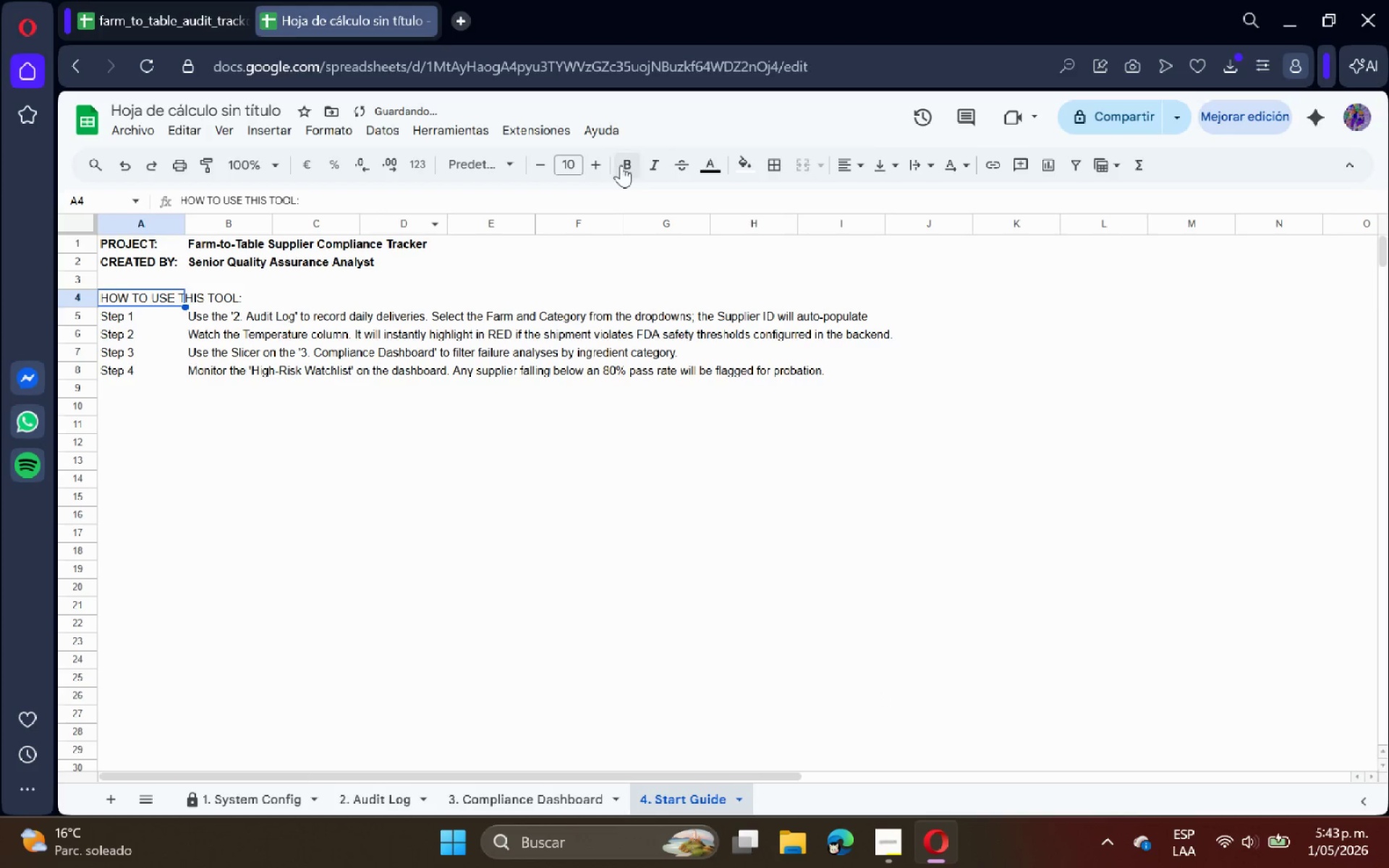 
left_click([632, 169])
 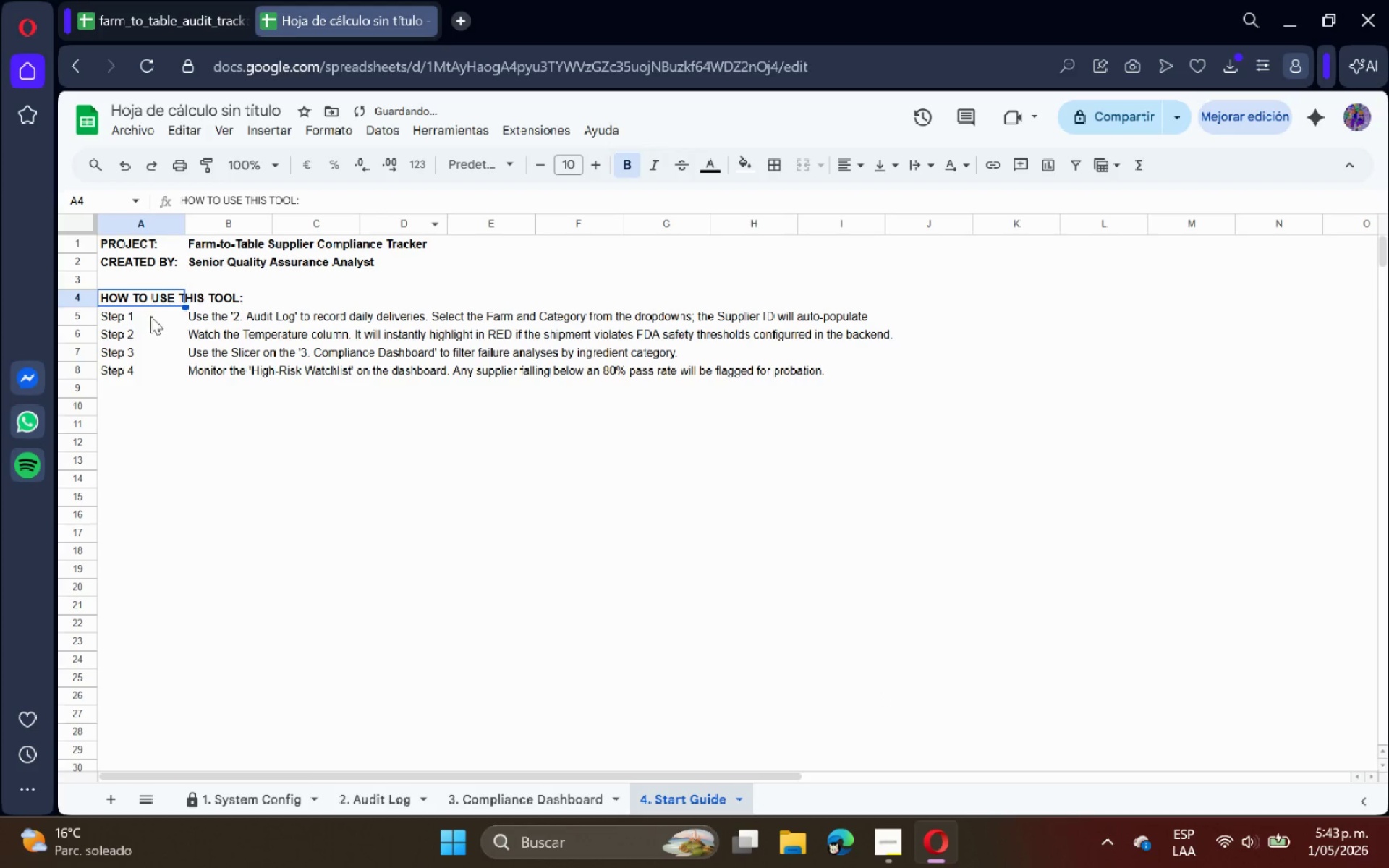 
left_click_drag(start_coordinate=[148, 316], to_coordinate=[124, 374])
 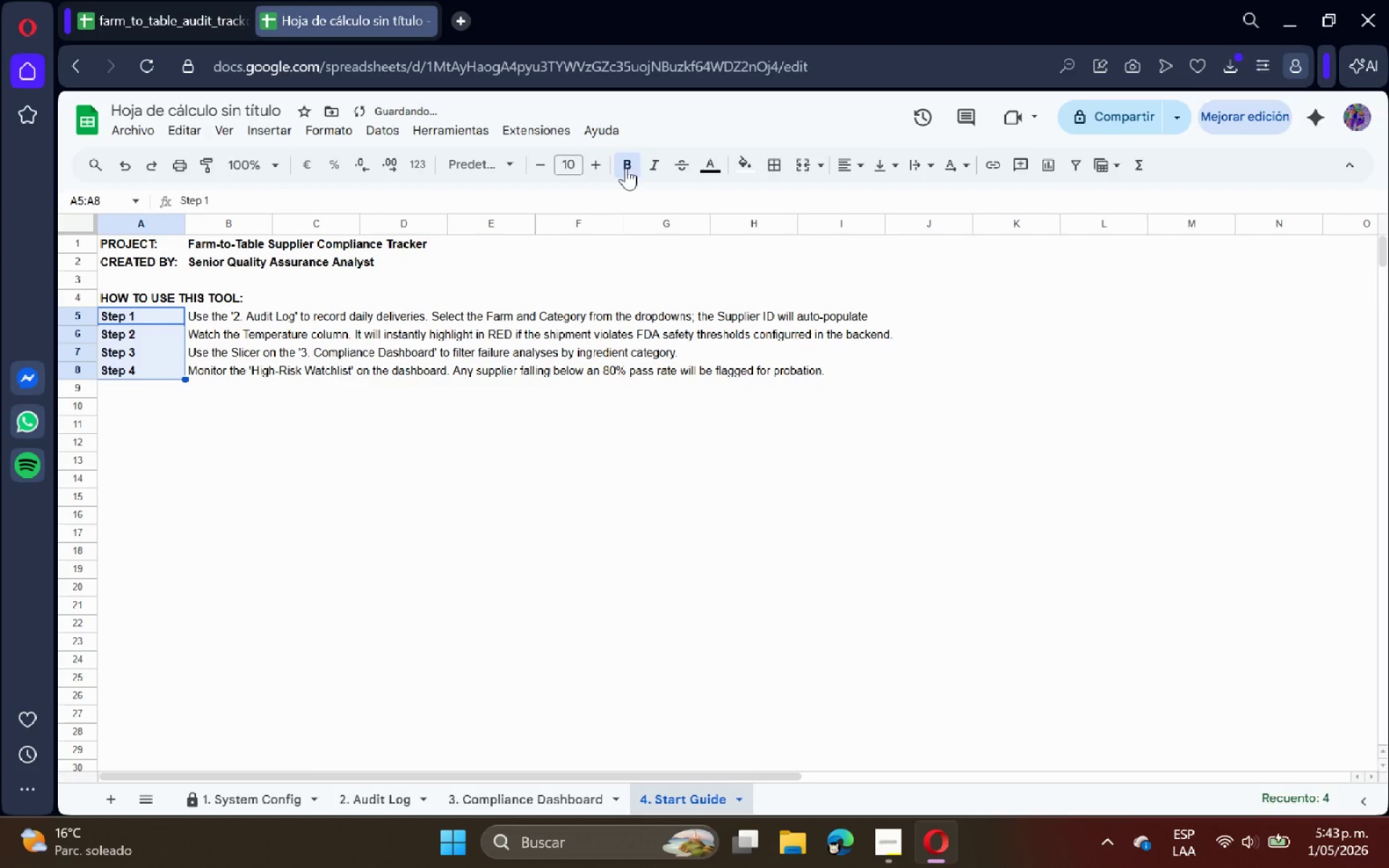 
double_click([546, 273])
 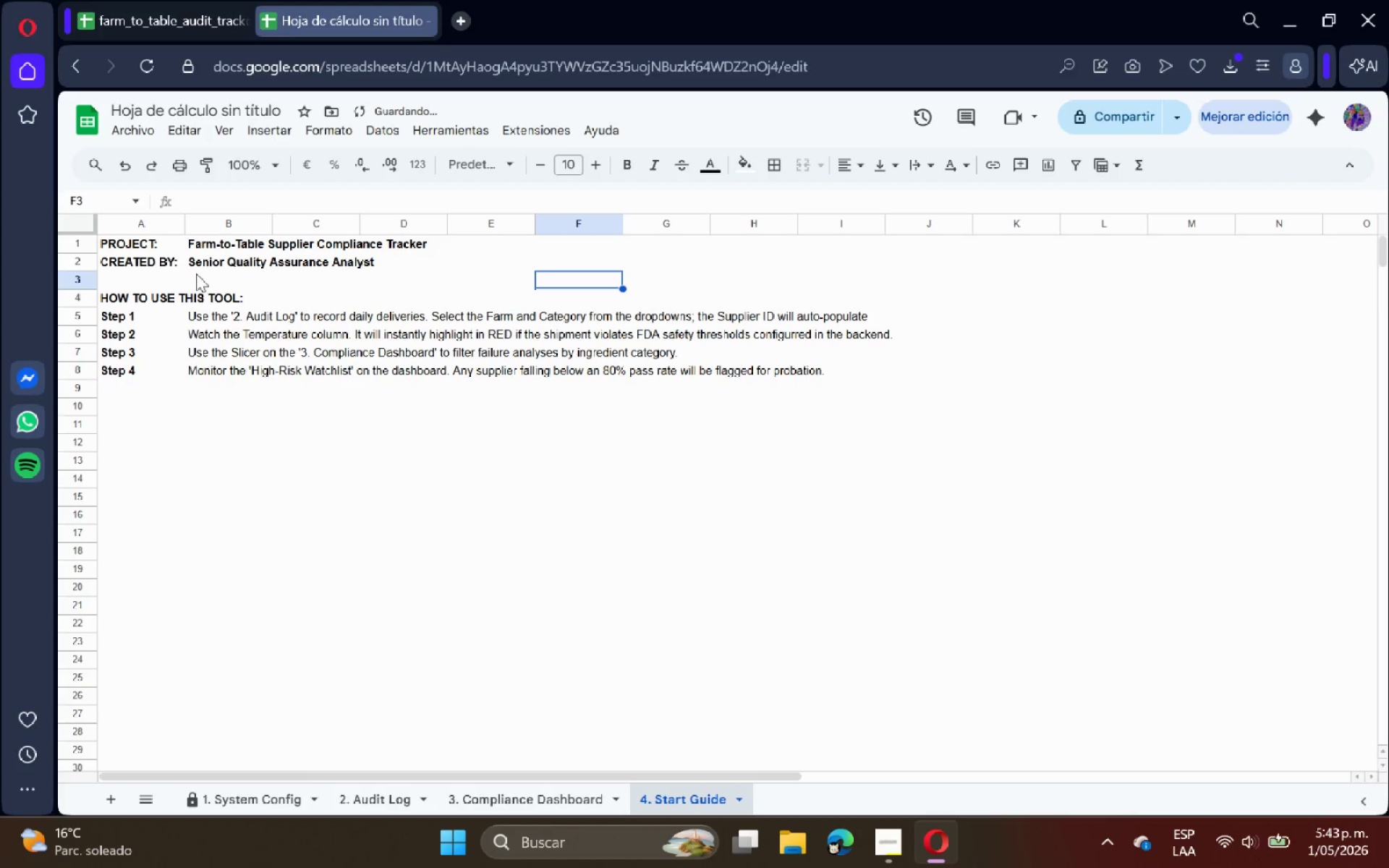 
left_click_drag(start_coordinate=[150, 242], to_coordinate=[172, 263])
 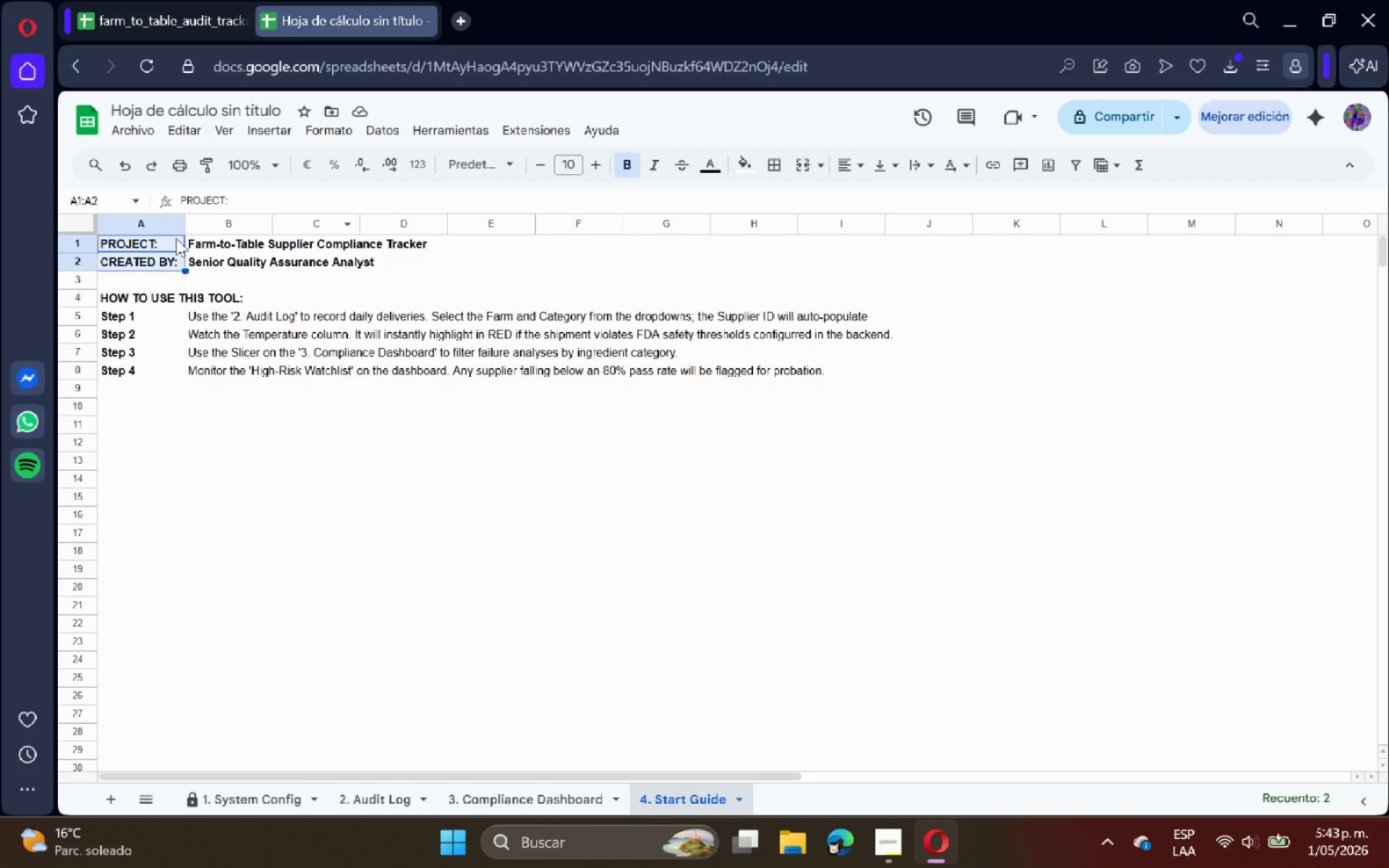 
double_click([182, 226])
 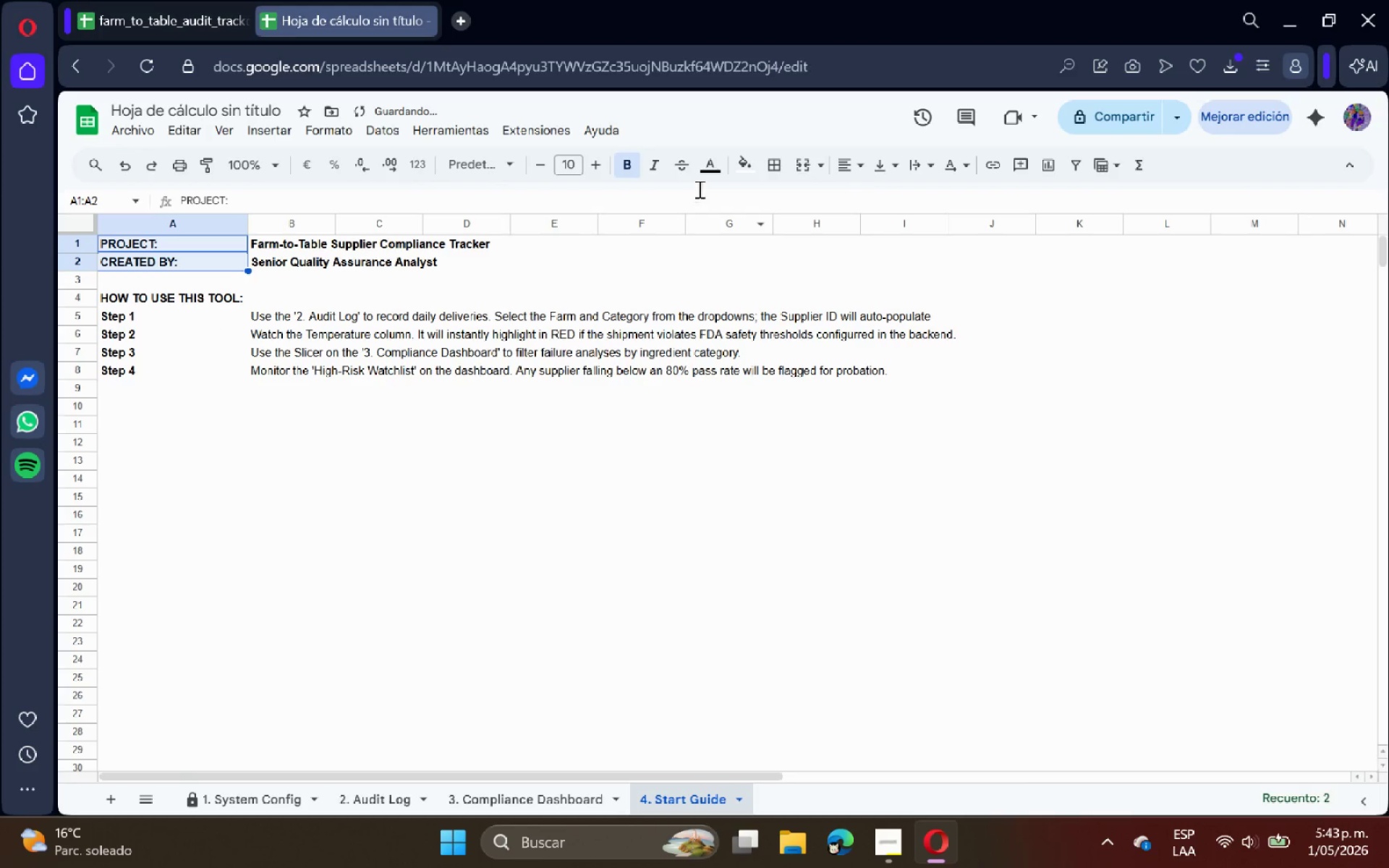 
left_click([739, 164])
 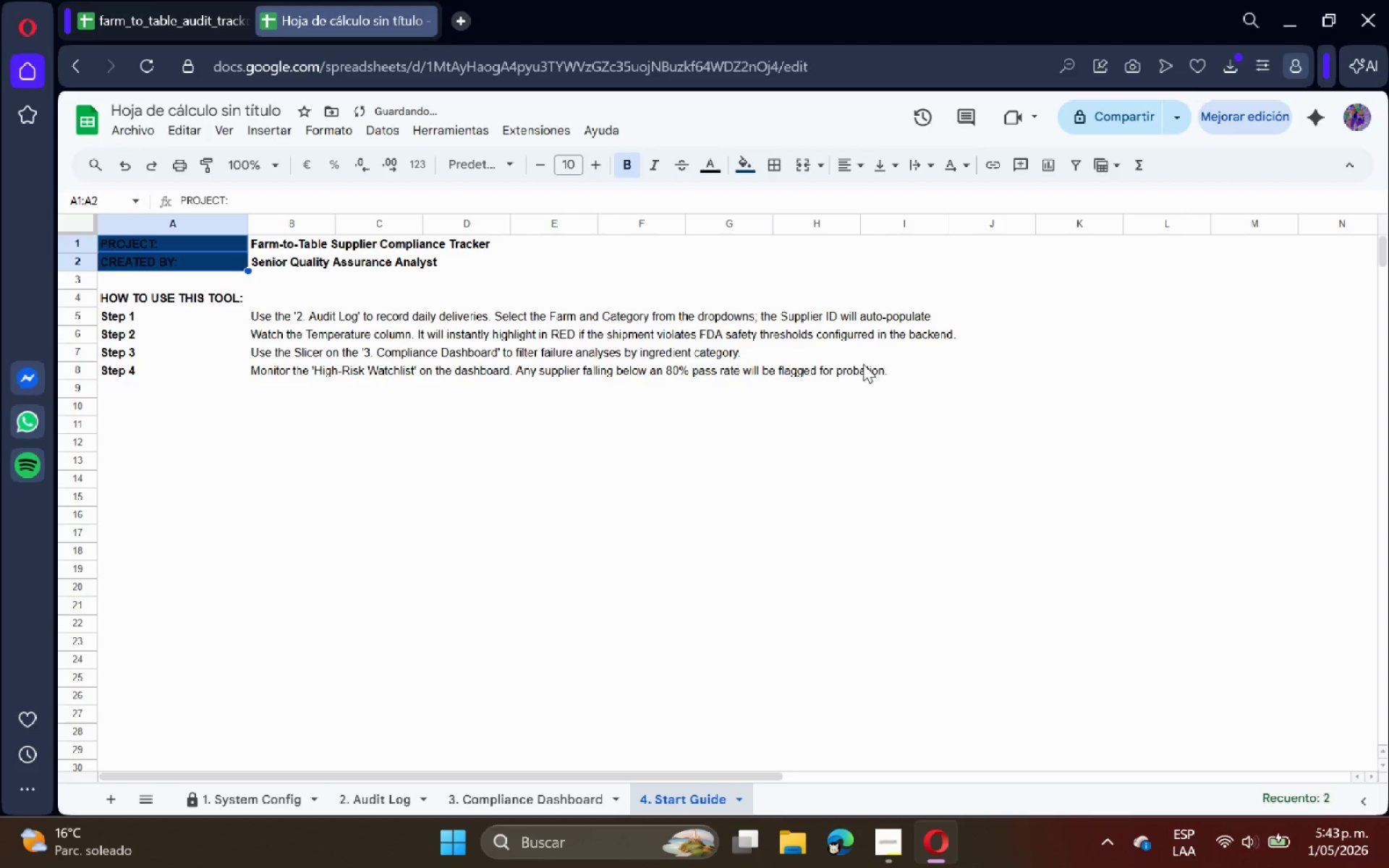 
double_click([193, 374])
 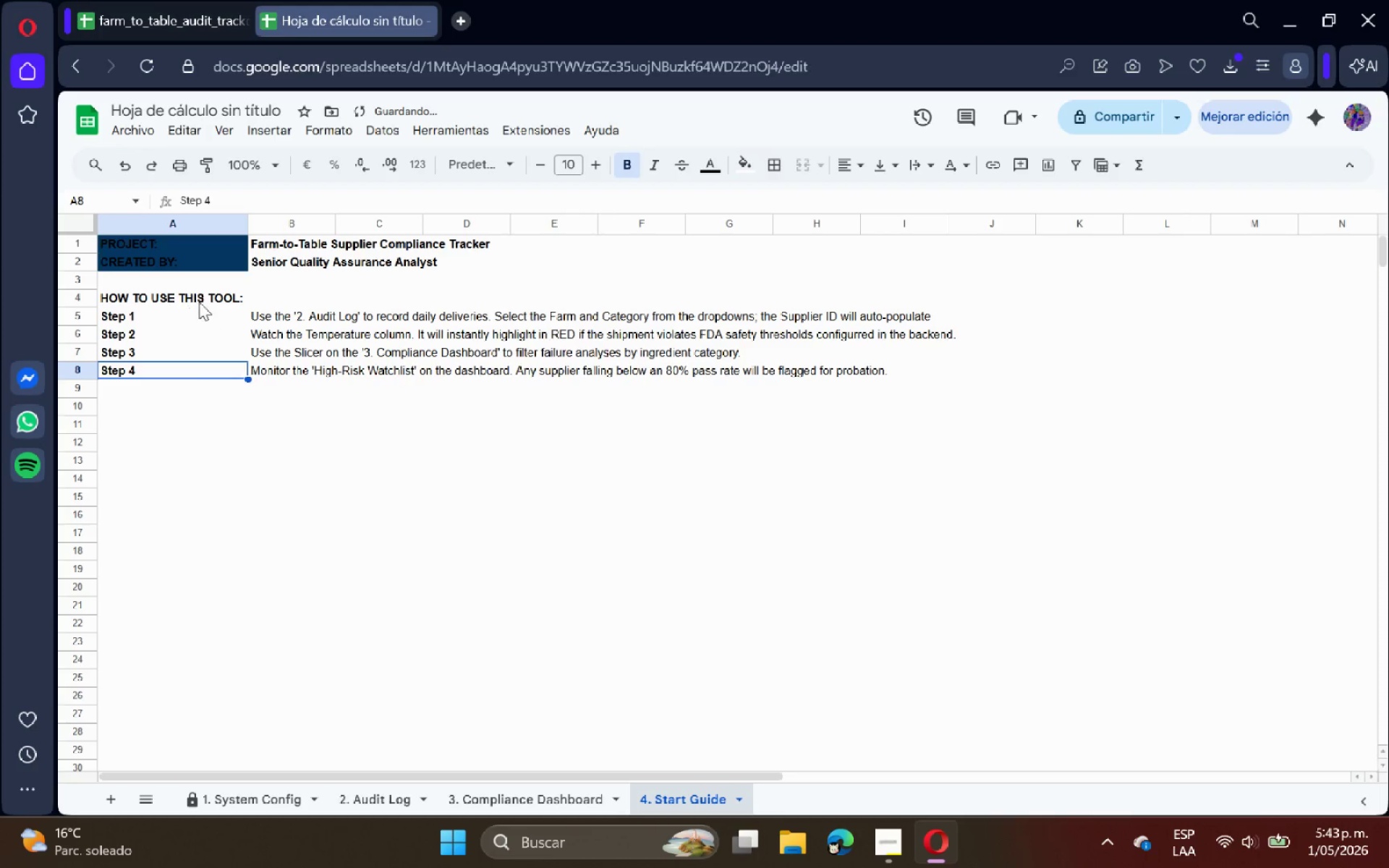 
left_click_drag(start_coordinate=[199, 299], to_coordinate=[198, 366])
 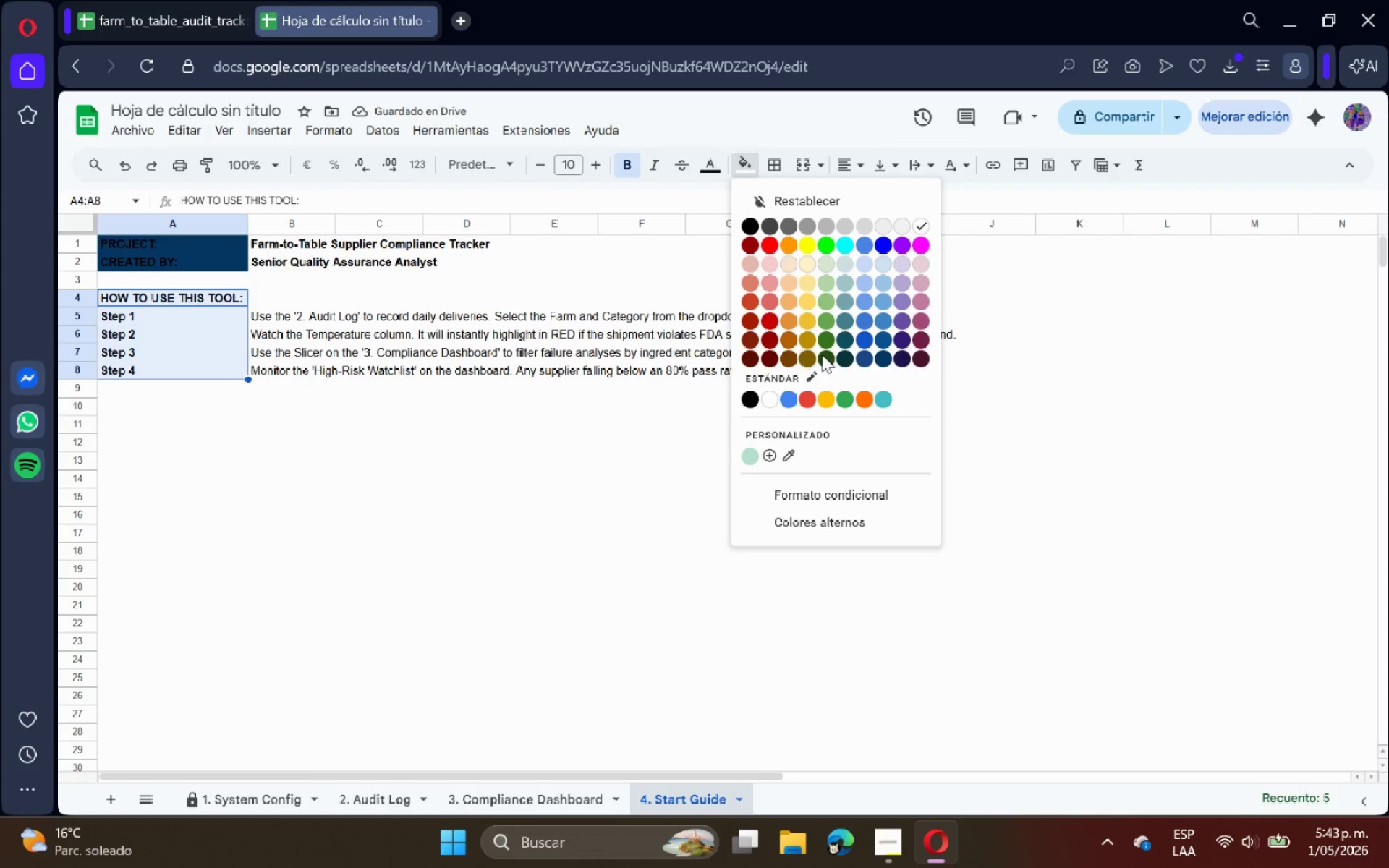 
left_click([883, 359])
 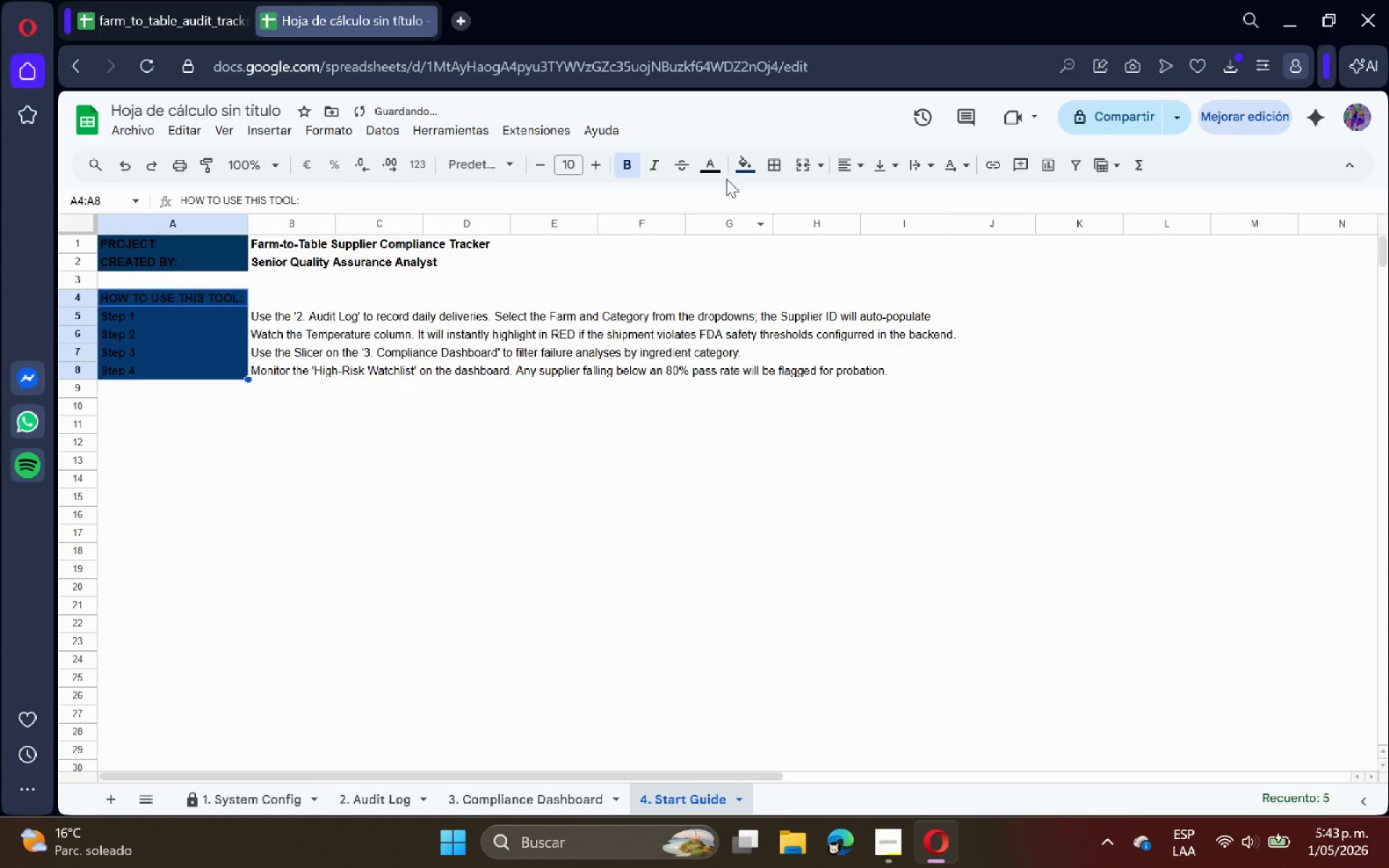 
left_click([706, 162])
 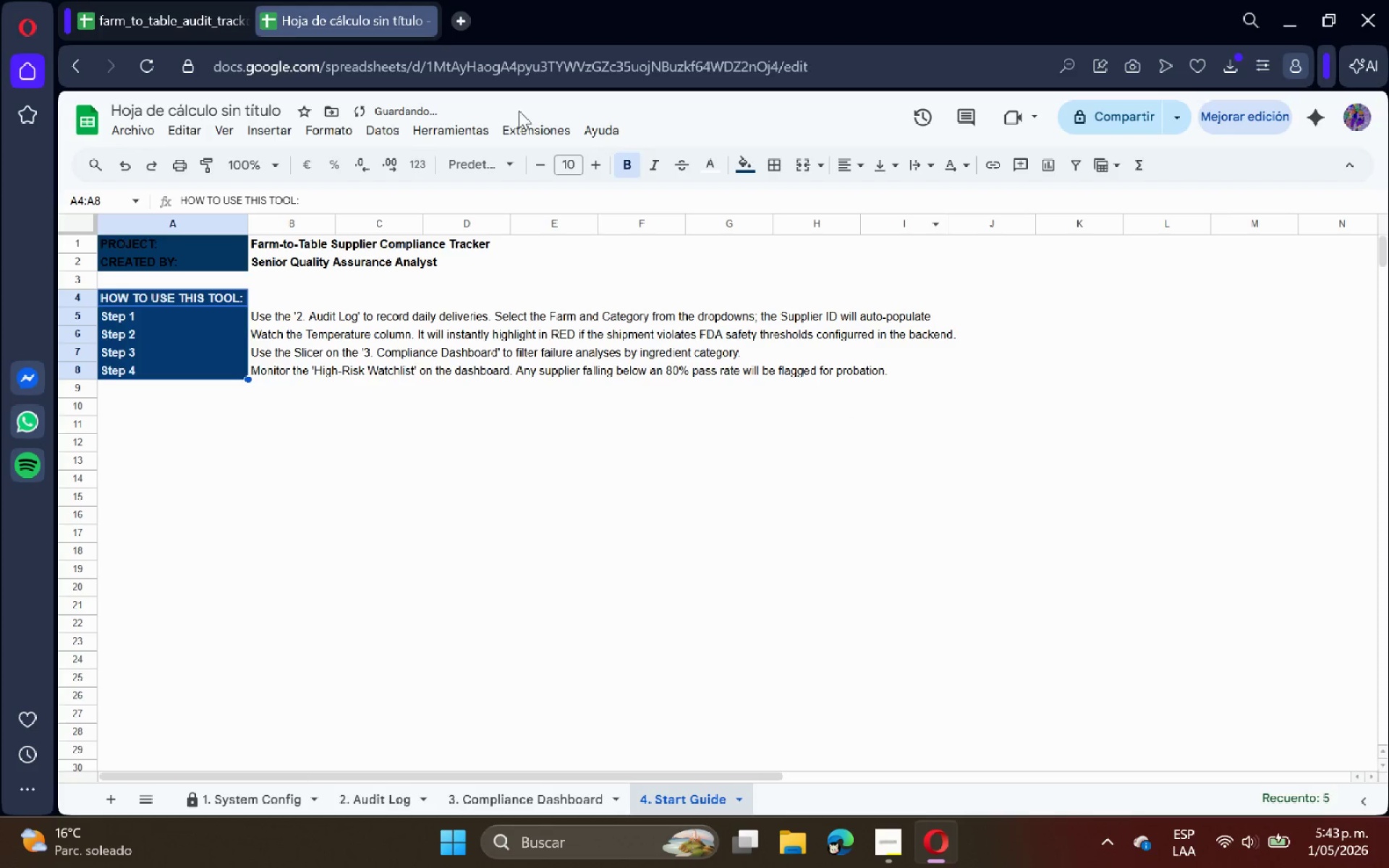 
left_click([573, 223])
 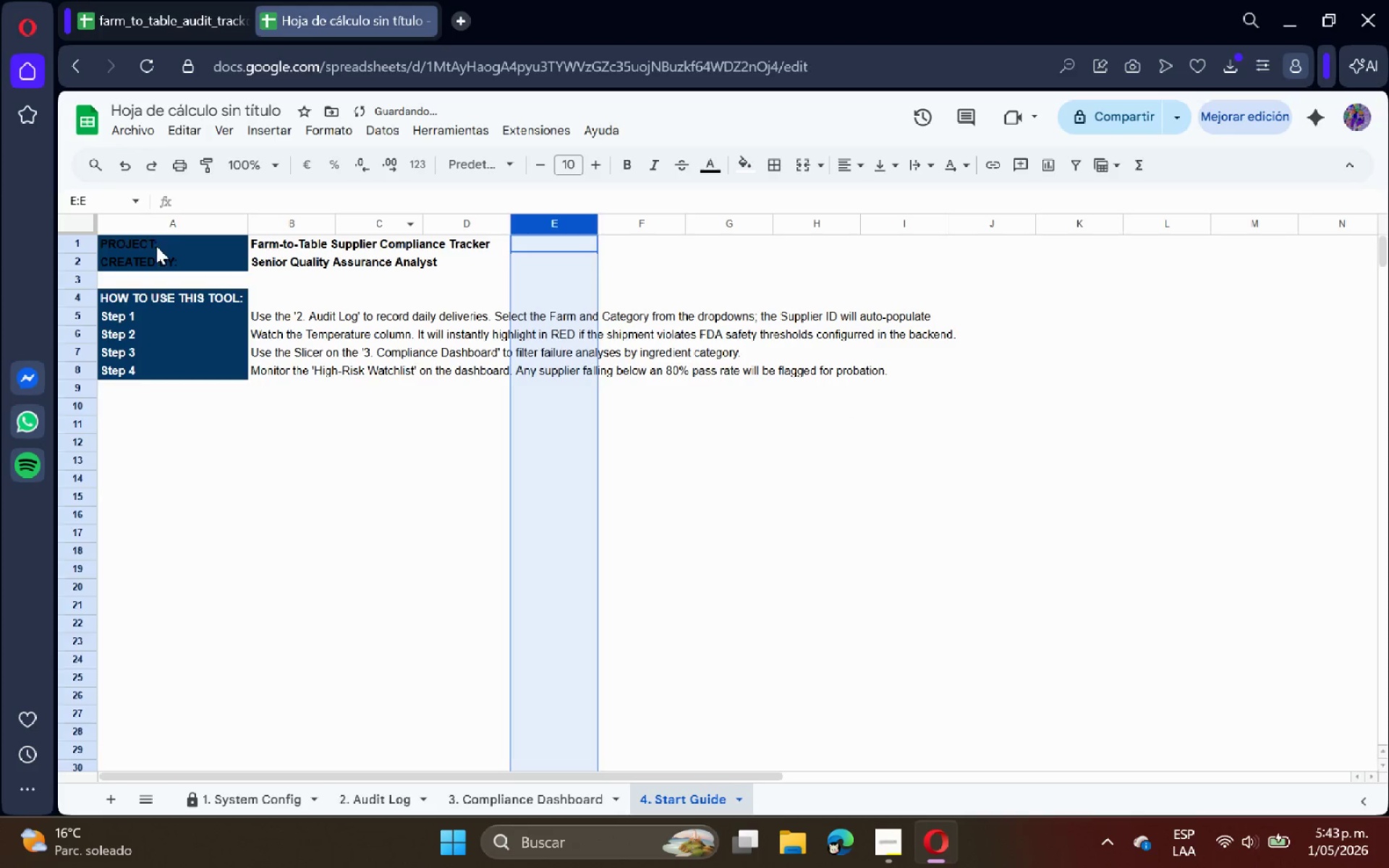 
left_click_drag(start_coordinate=[178, 236], to_coordinate=[190, 260])
 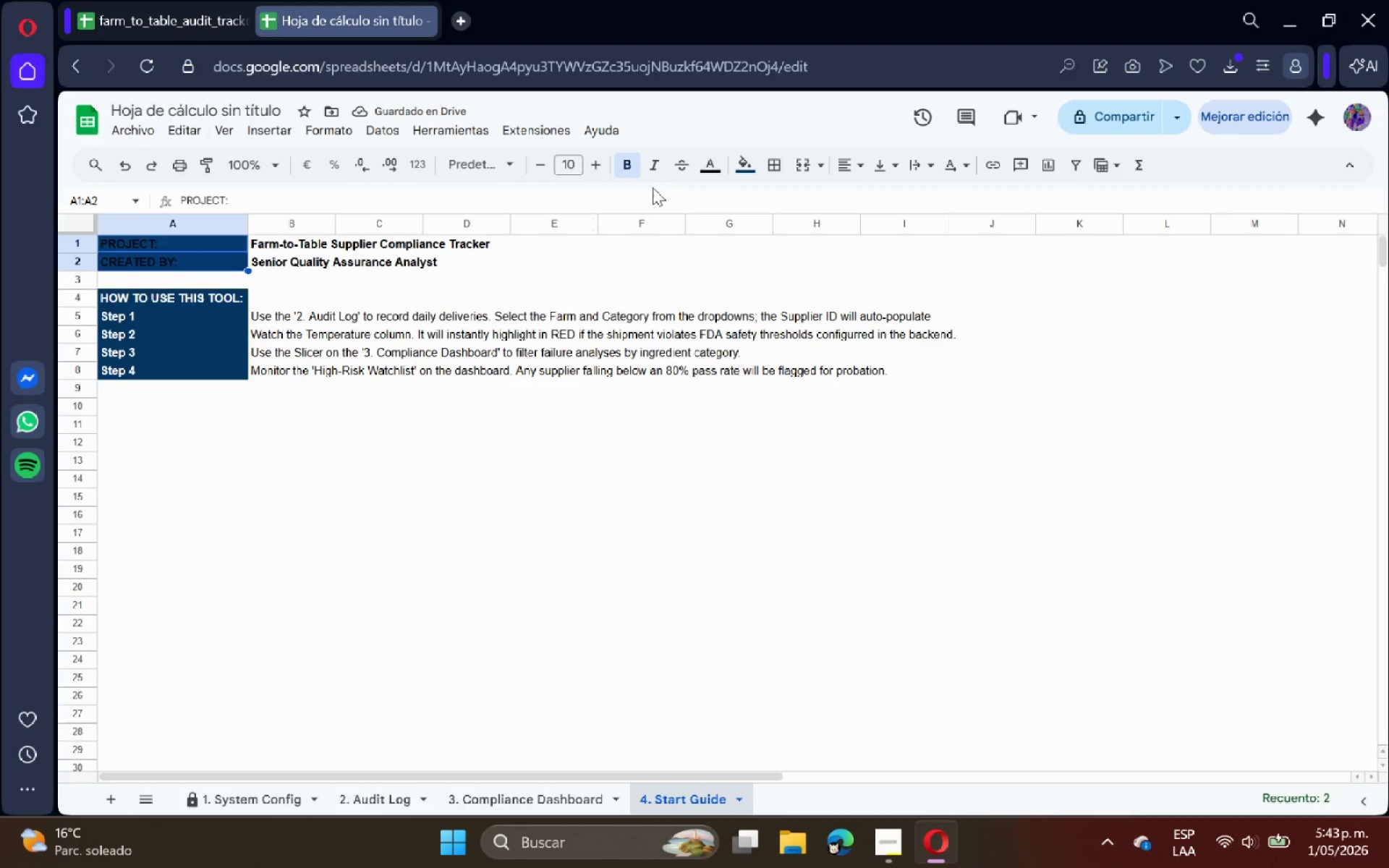 
left_click([702, 169])
 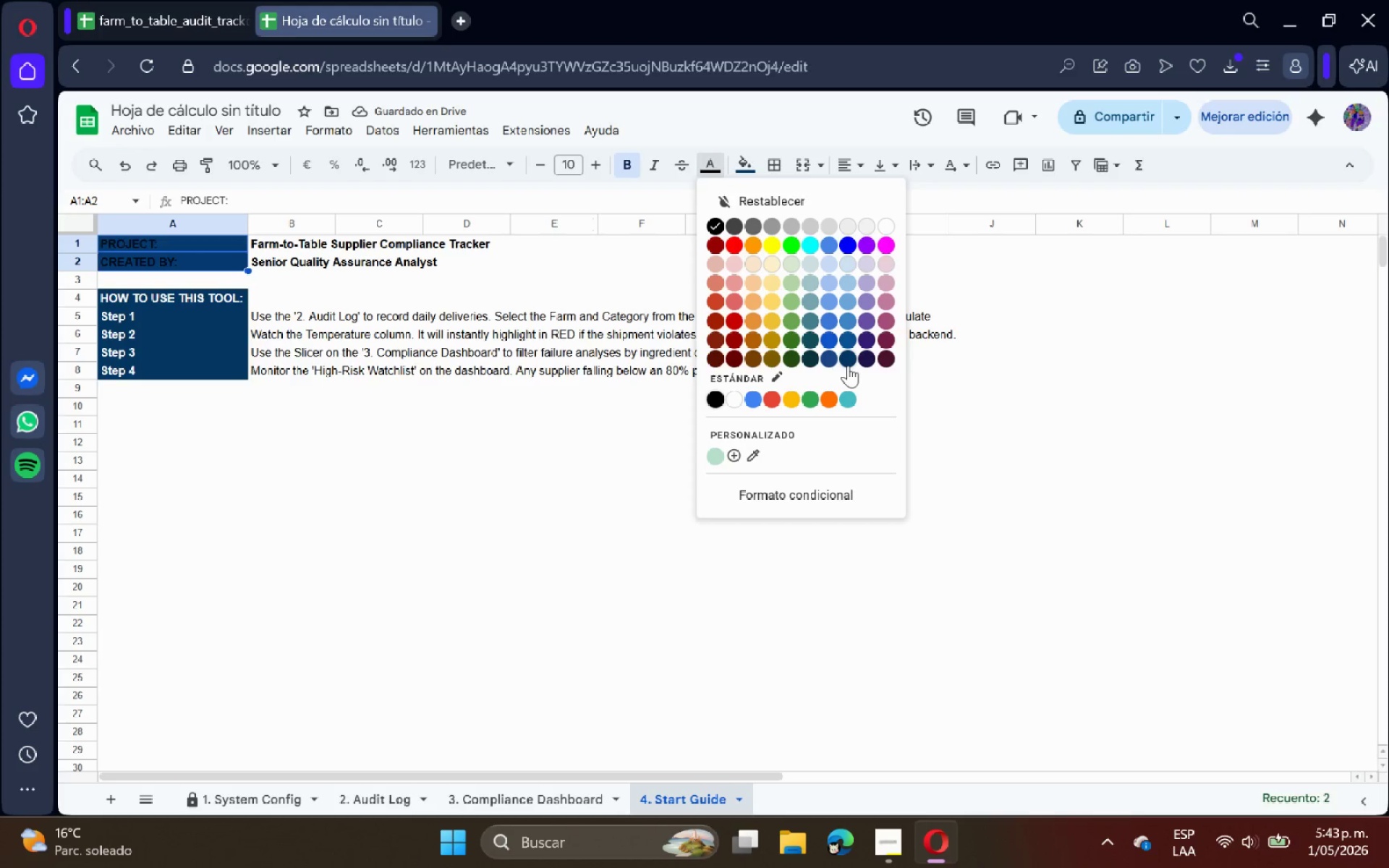 
left_click([848, 365])
 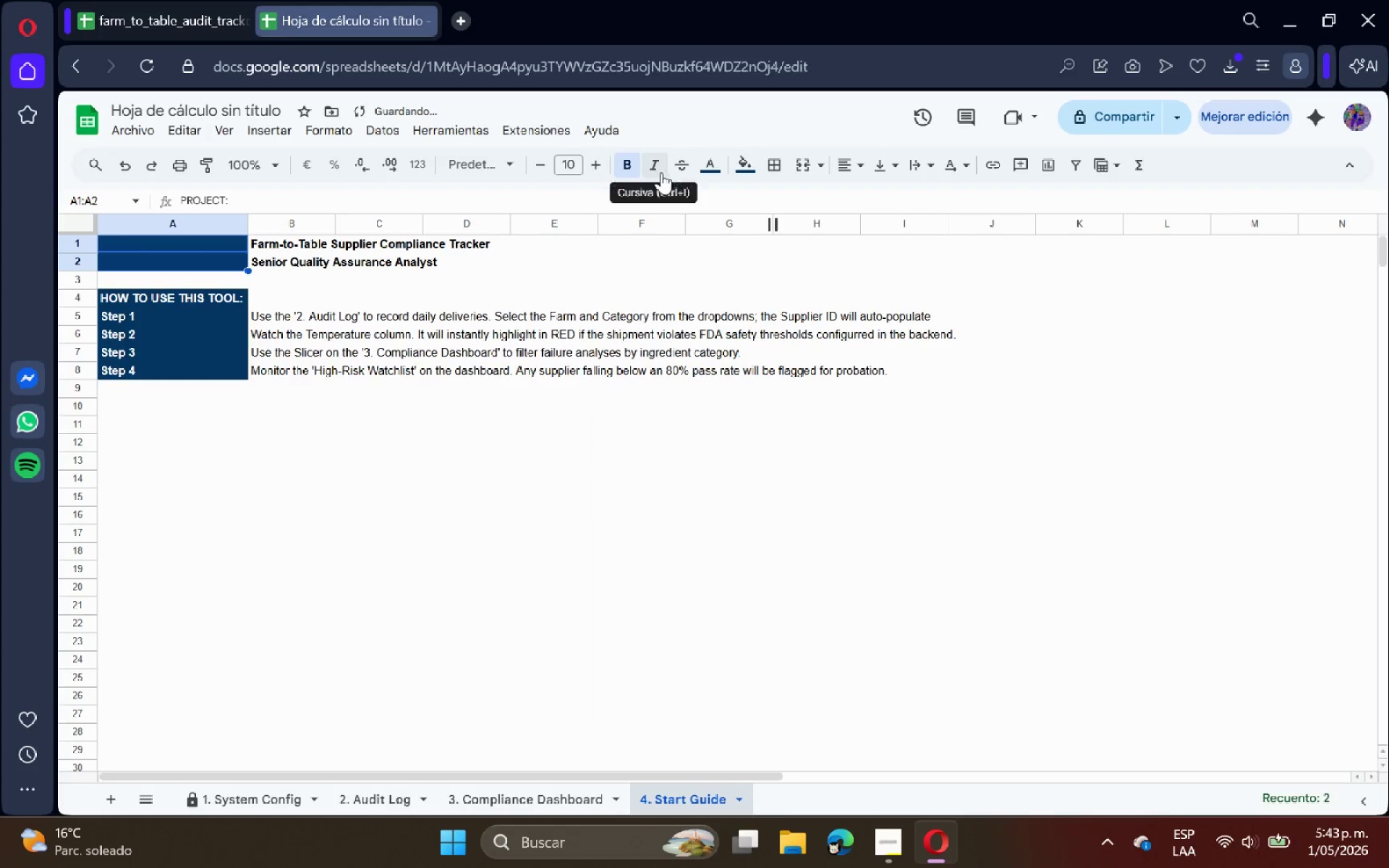 
left_click([699, 163])
 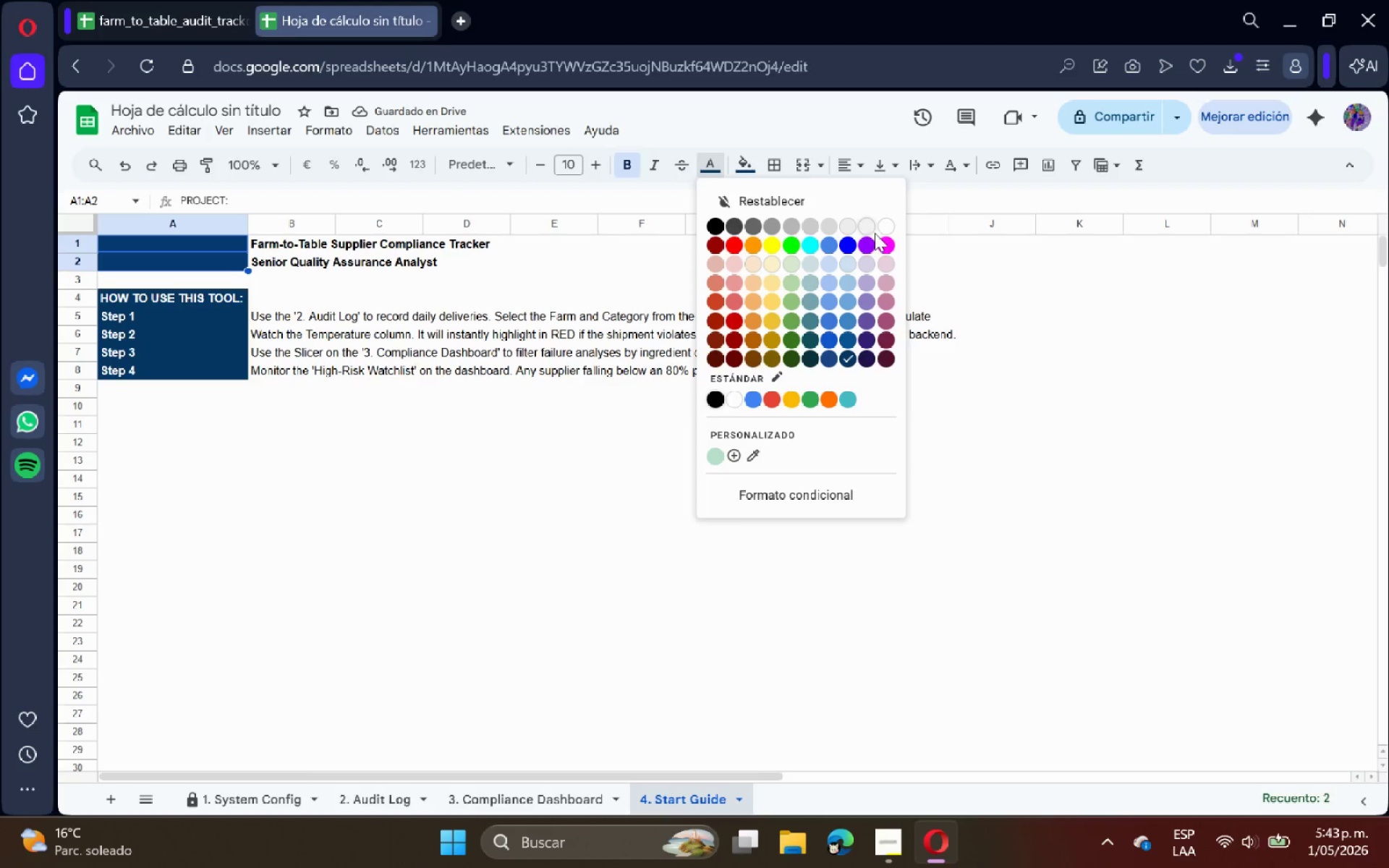 
left_click([879, 232])
 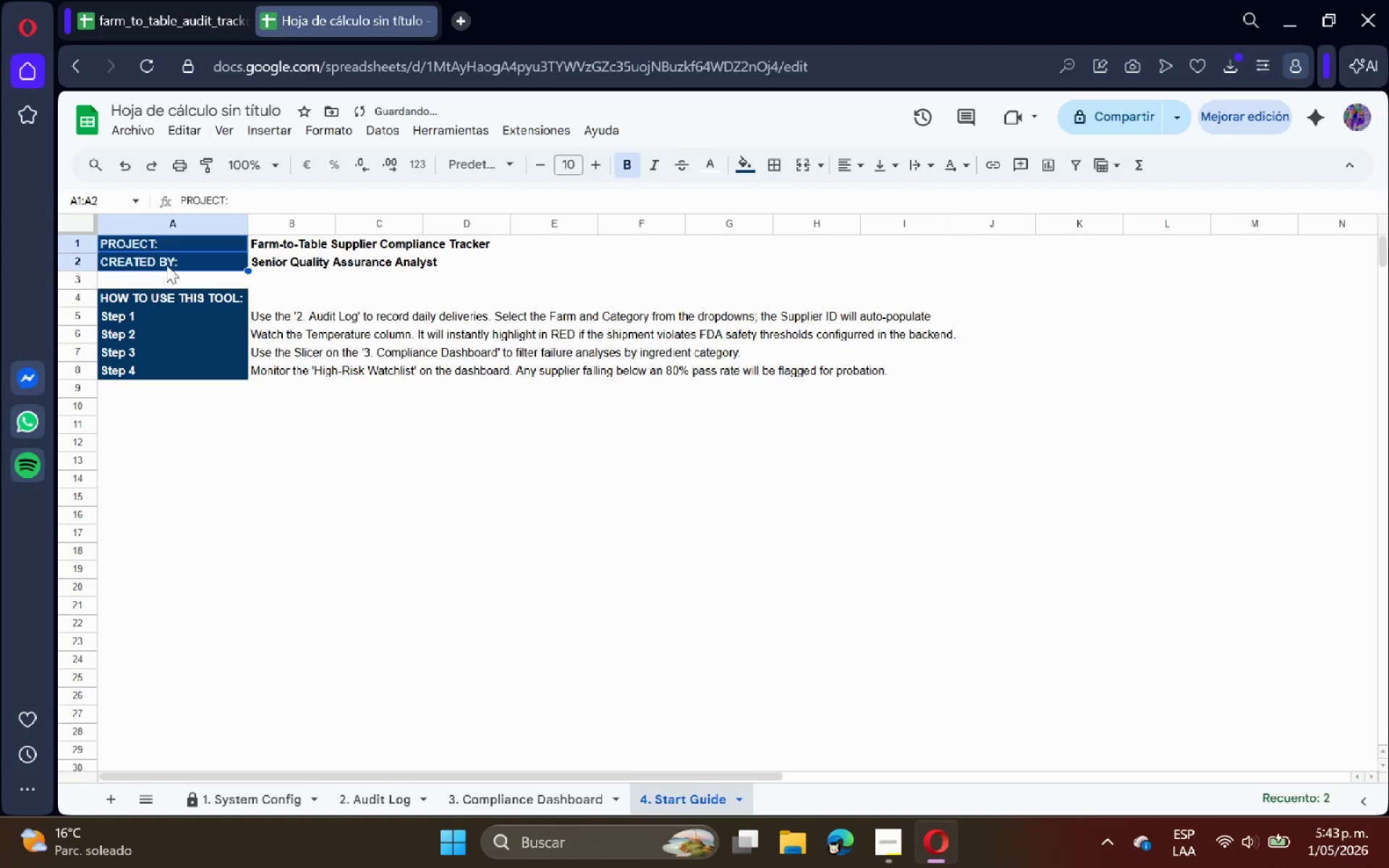 
left_click_drag(start_coordinate=[193, 247], to_coordinate=[191, 373])
 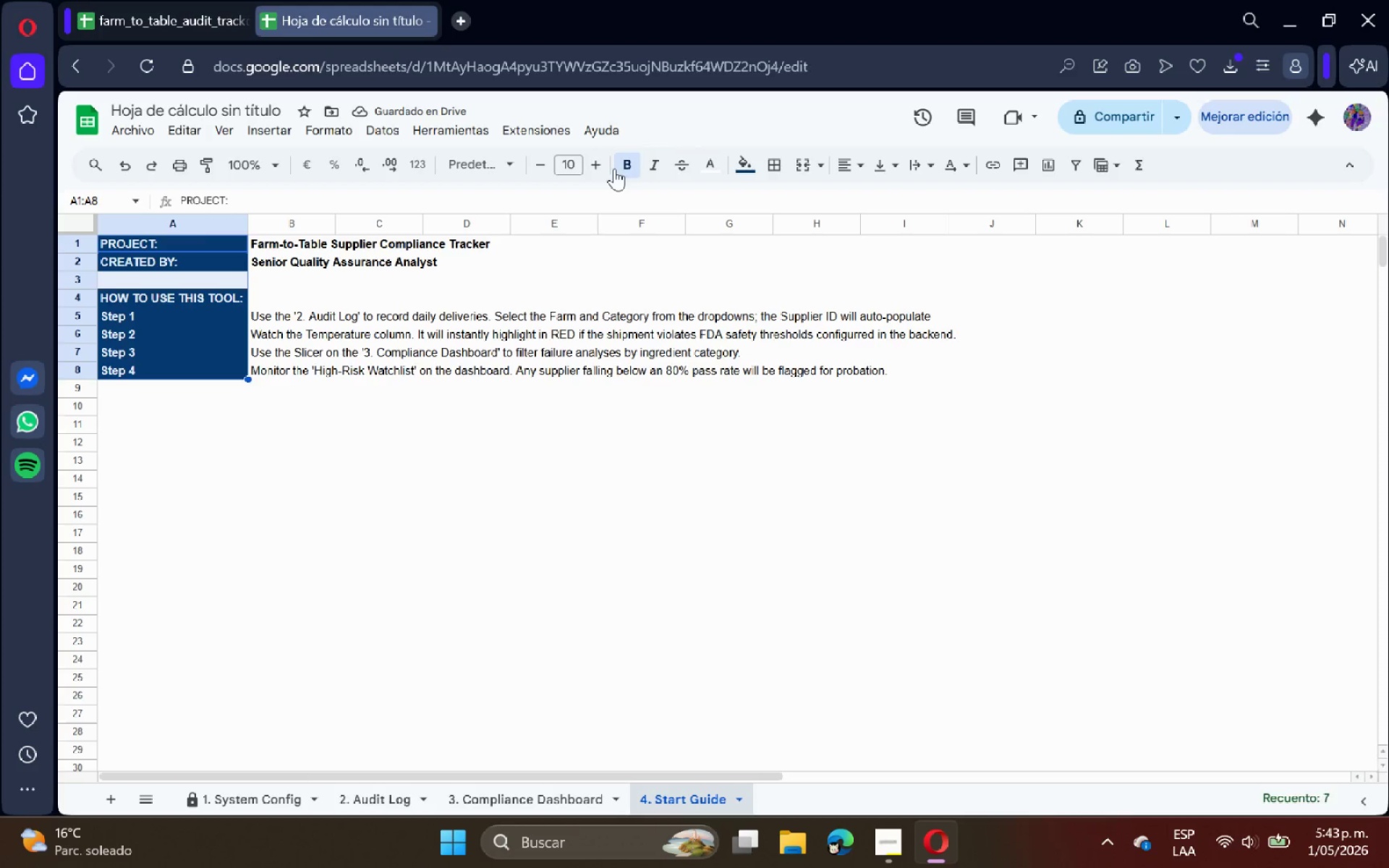 
left_click([595, 162])
 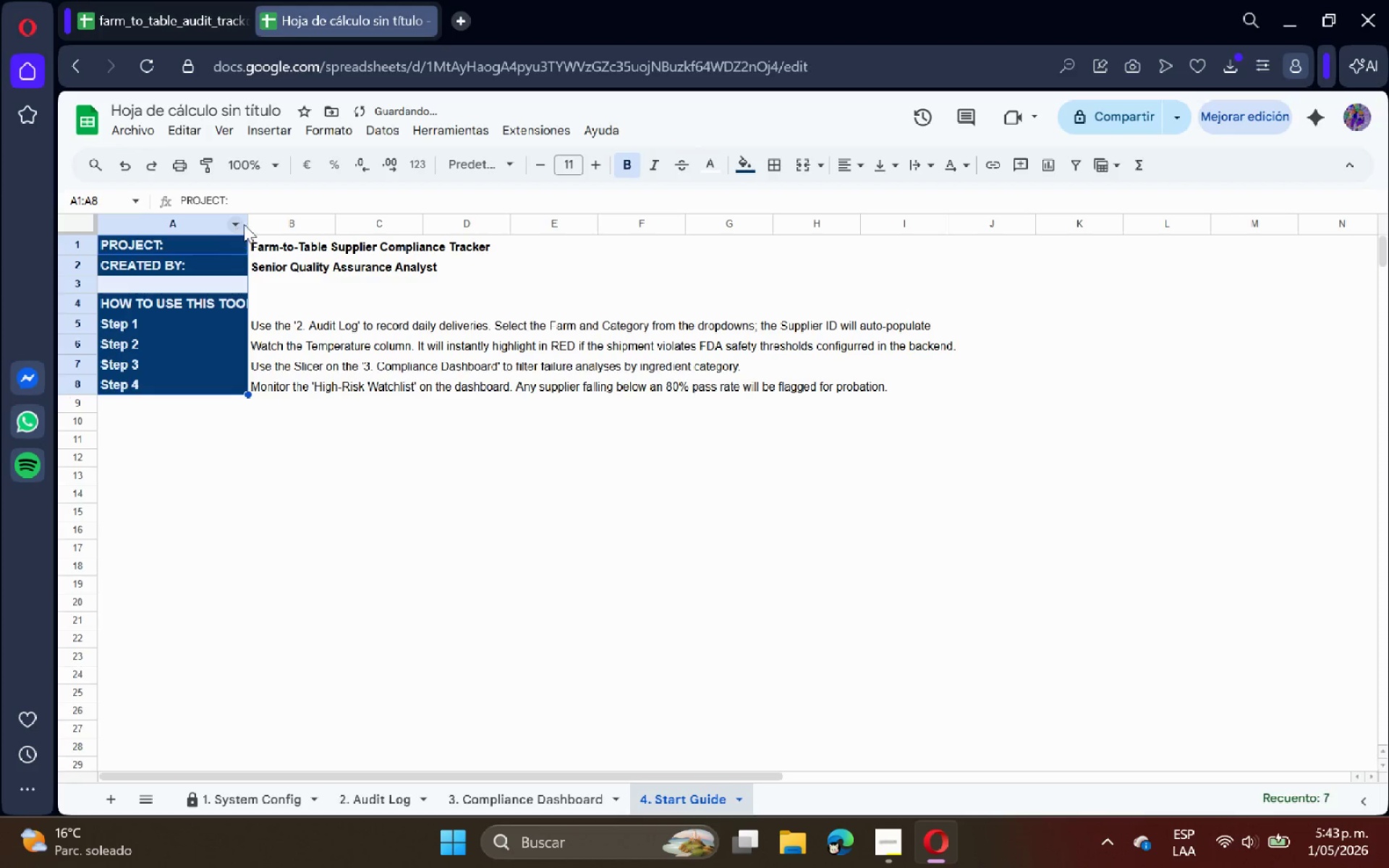 
double_click([247, 224])
 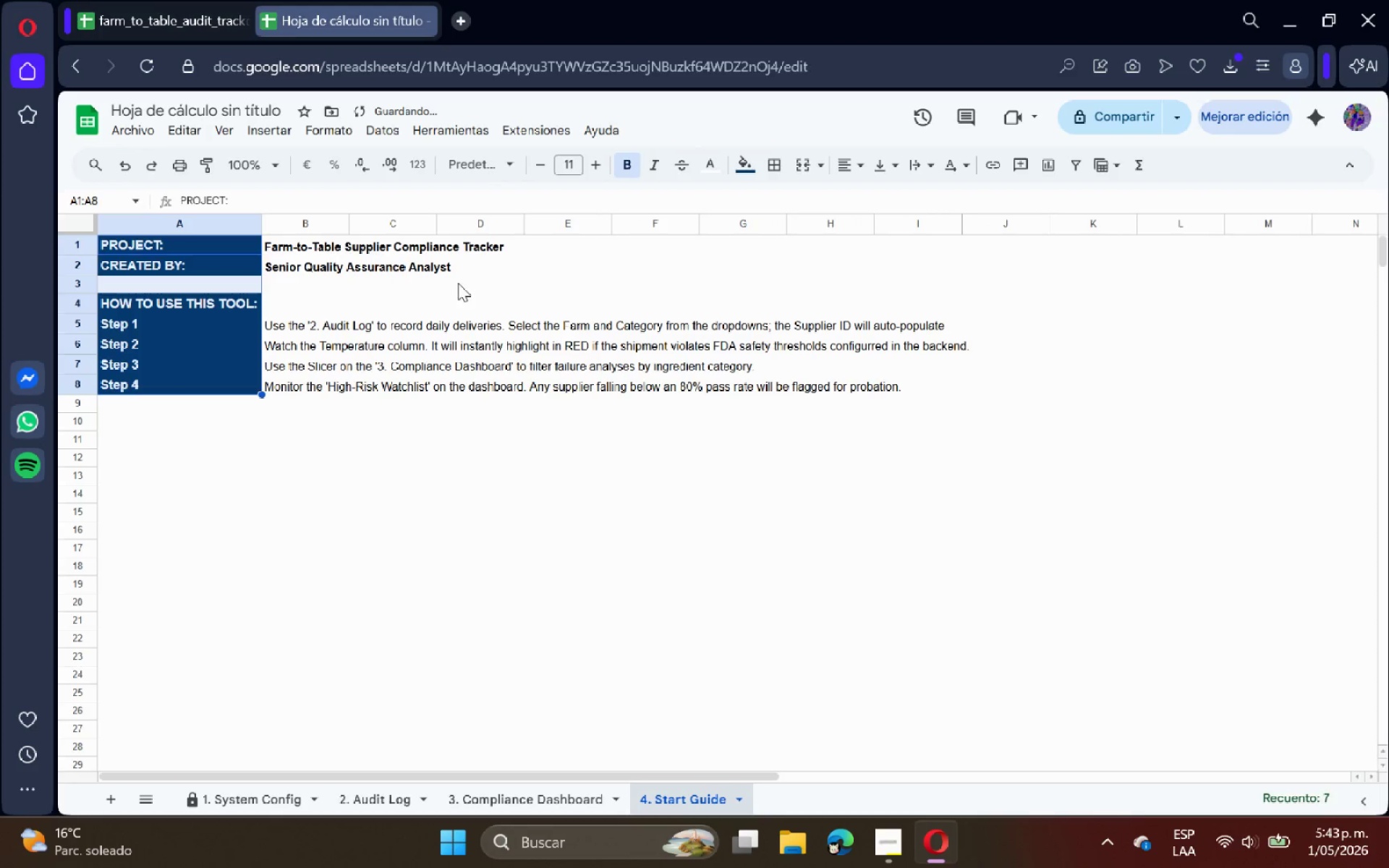 
left_click_drag(start_coordinate=[459, 284], to_coordinate=[463, 286])
 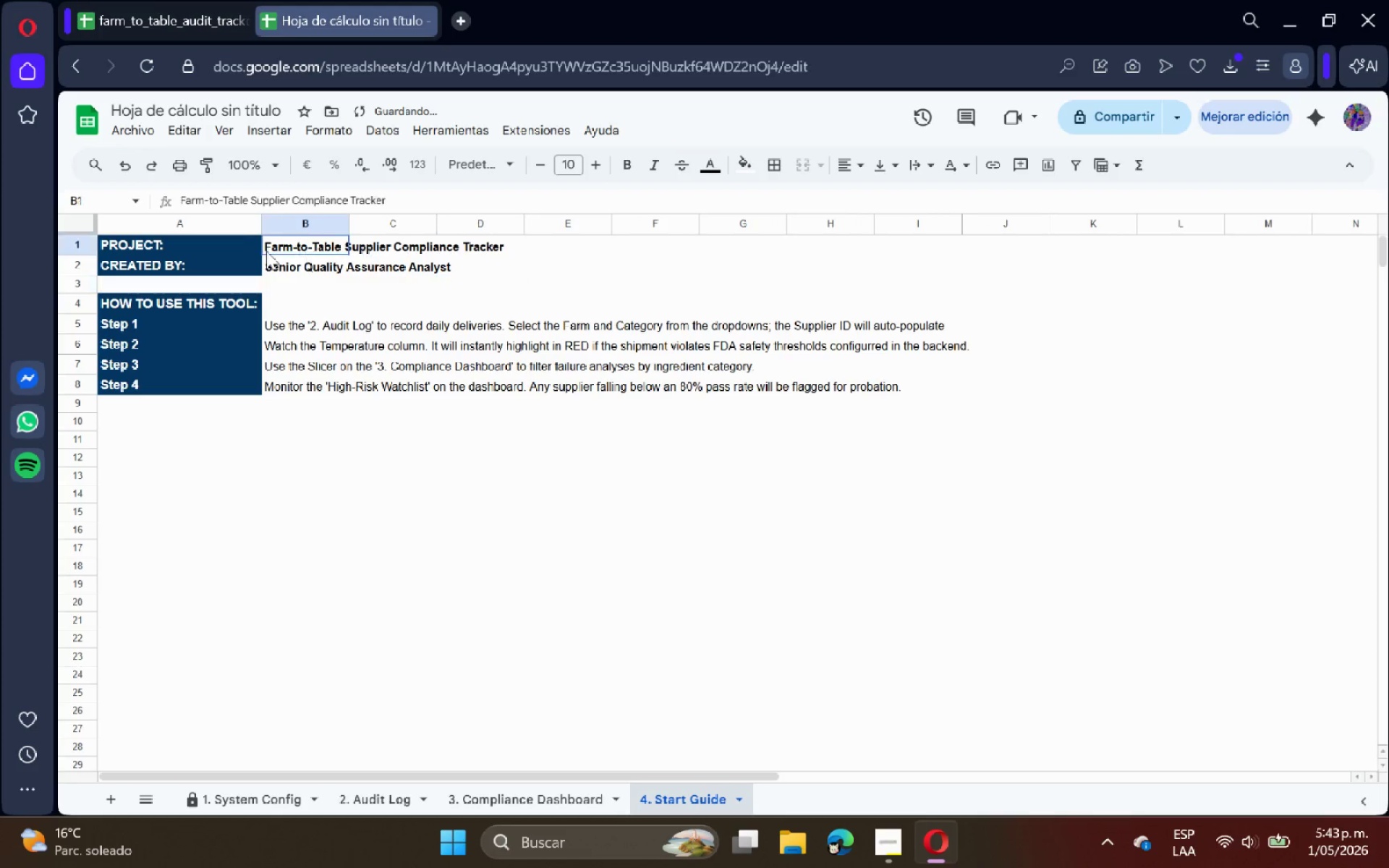 
left_click_drag(start_coordinate=[264, 247], to_coordinate=[278, 263])
 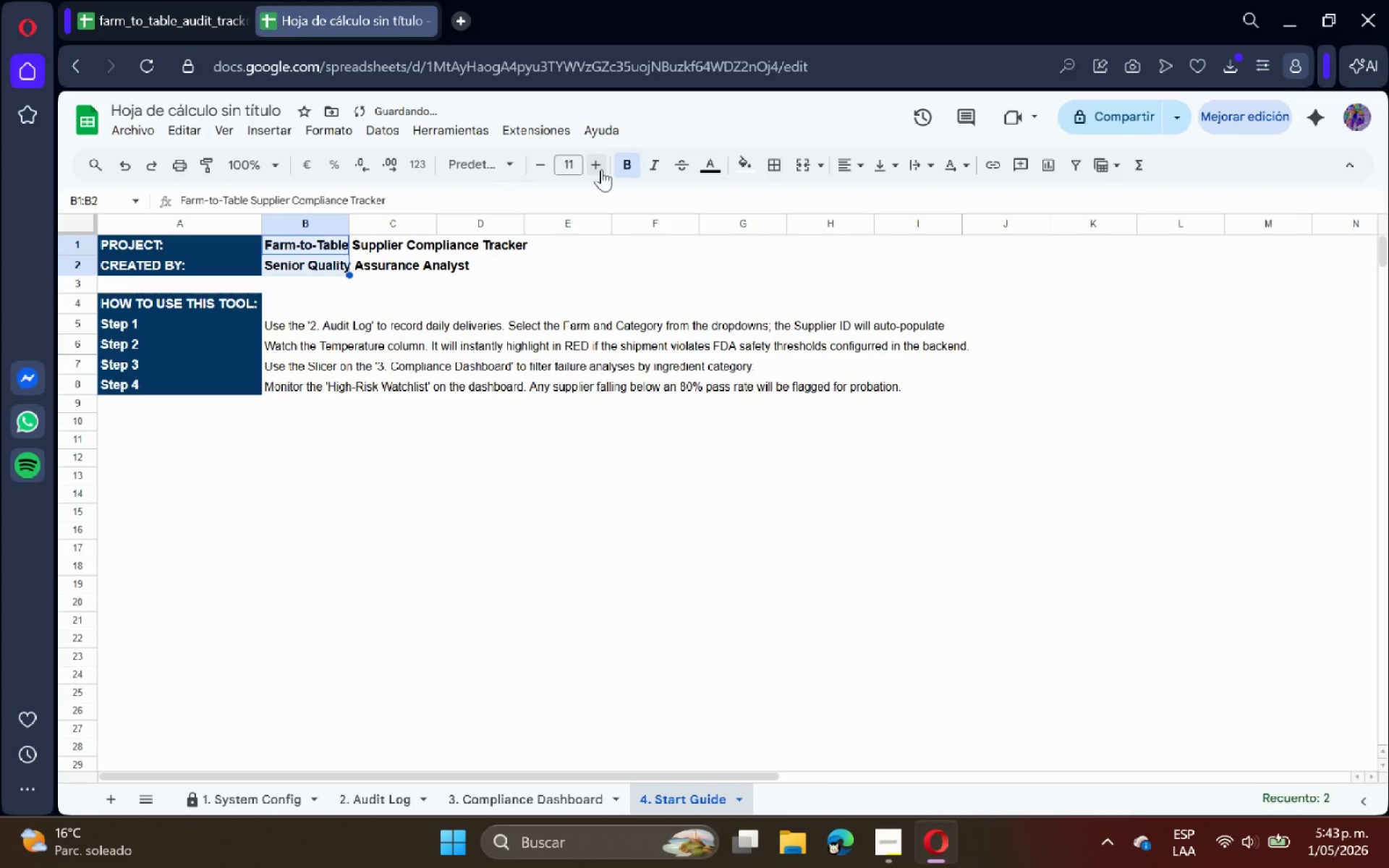 
double_click([529, 250])
 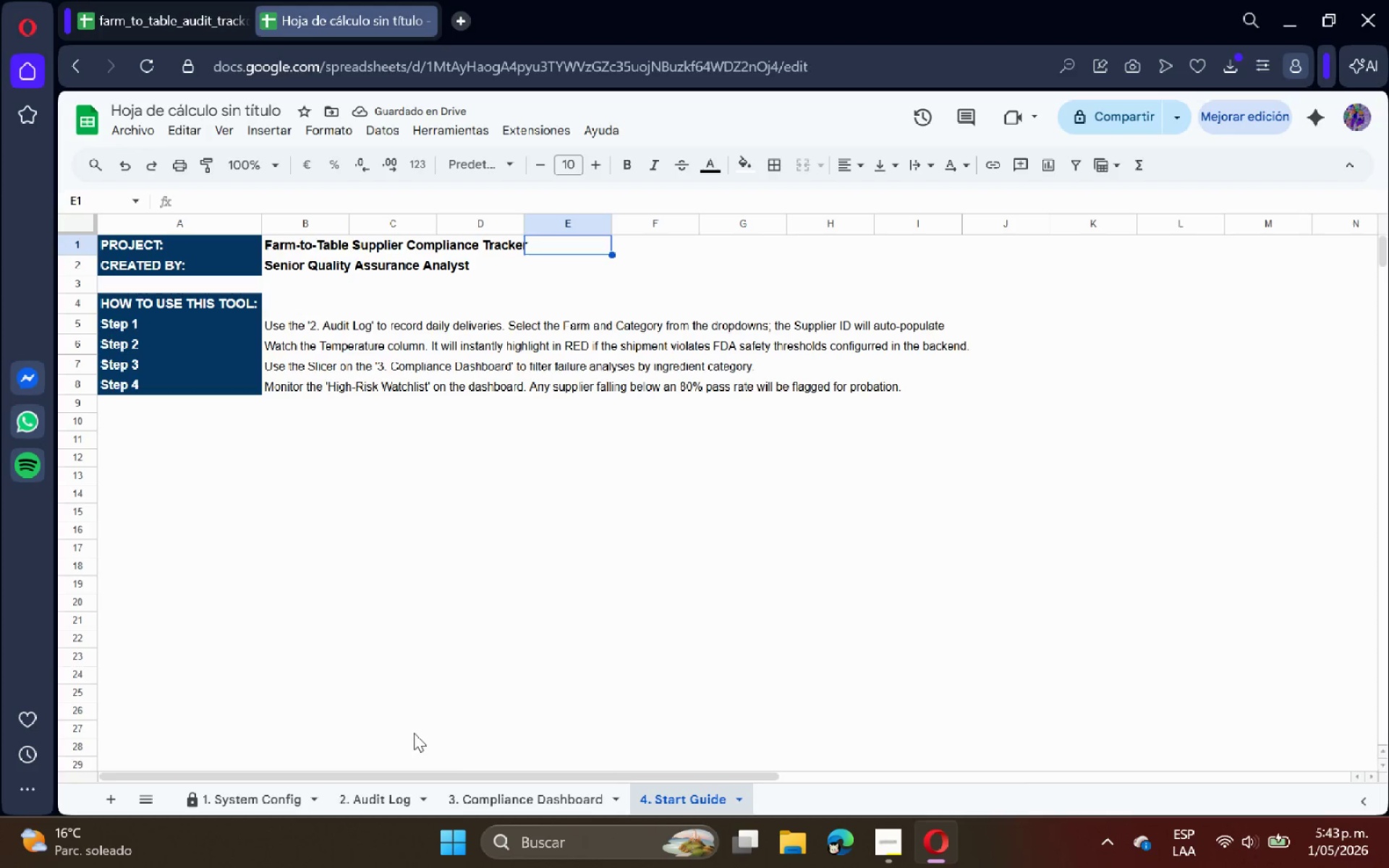 
left_click([496, 793])
 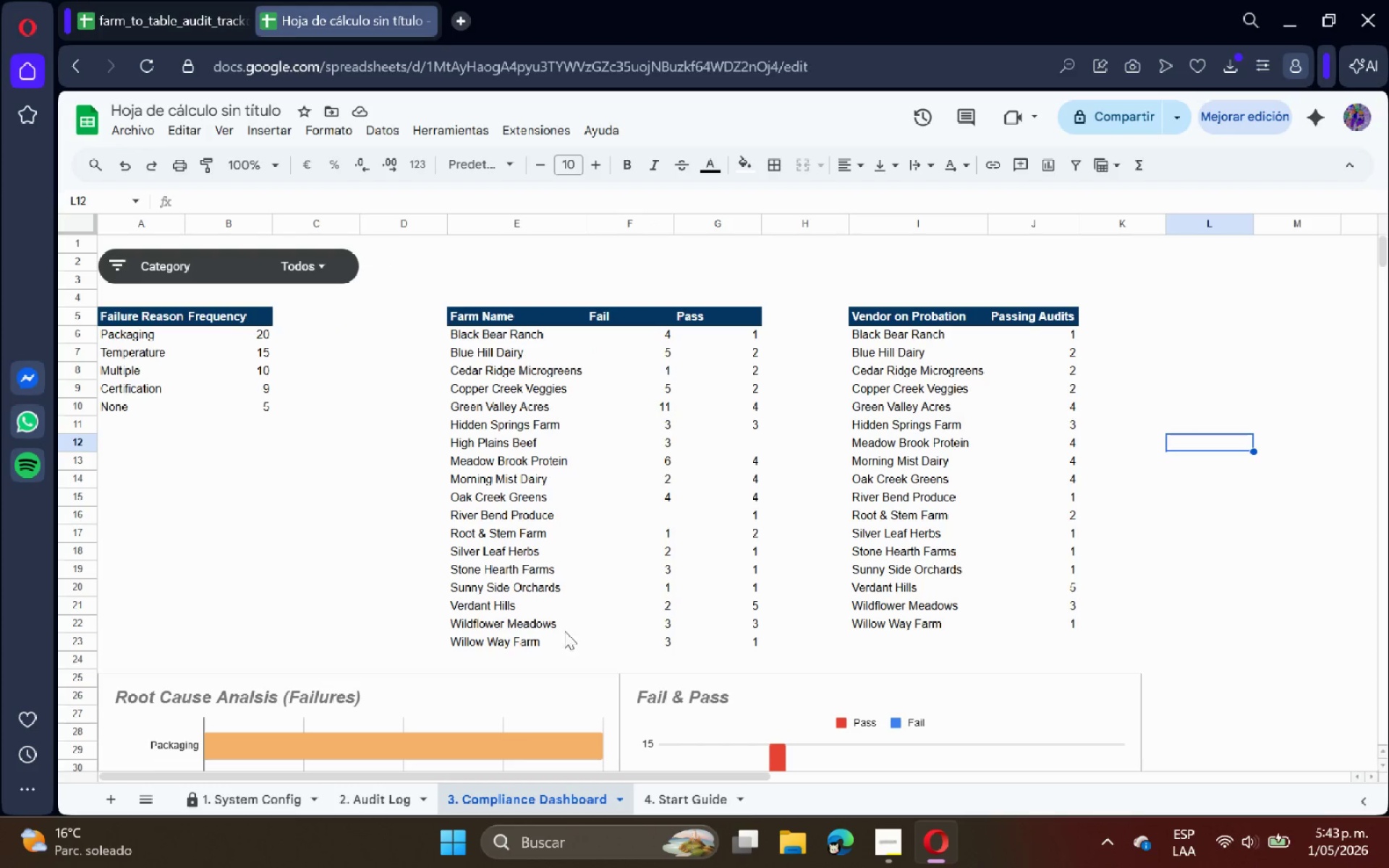 
scroll: coordinate [613, 496], scroll_direction: up, amount: 8.0
 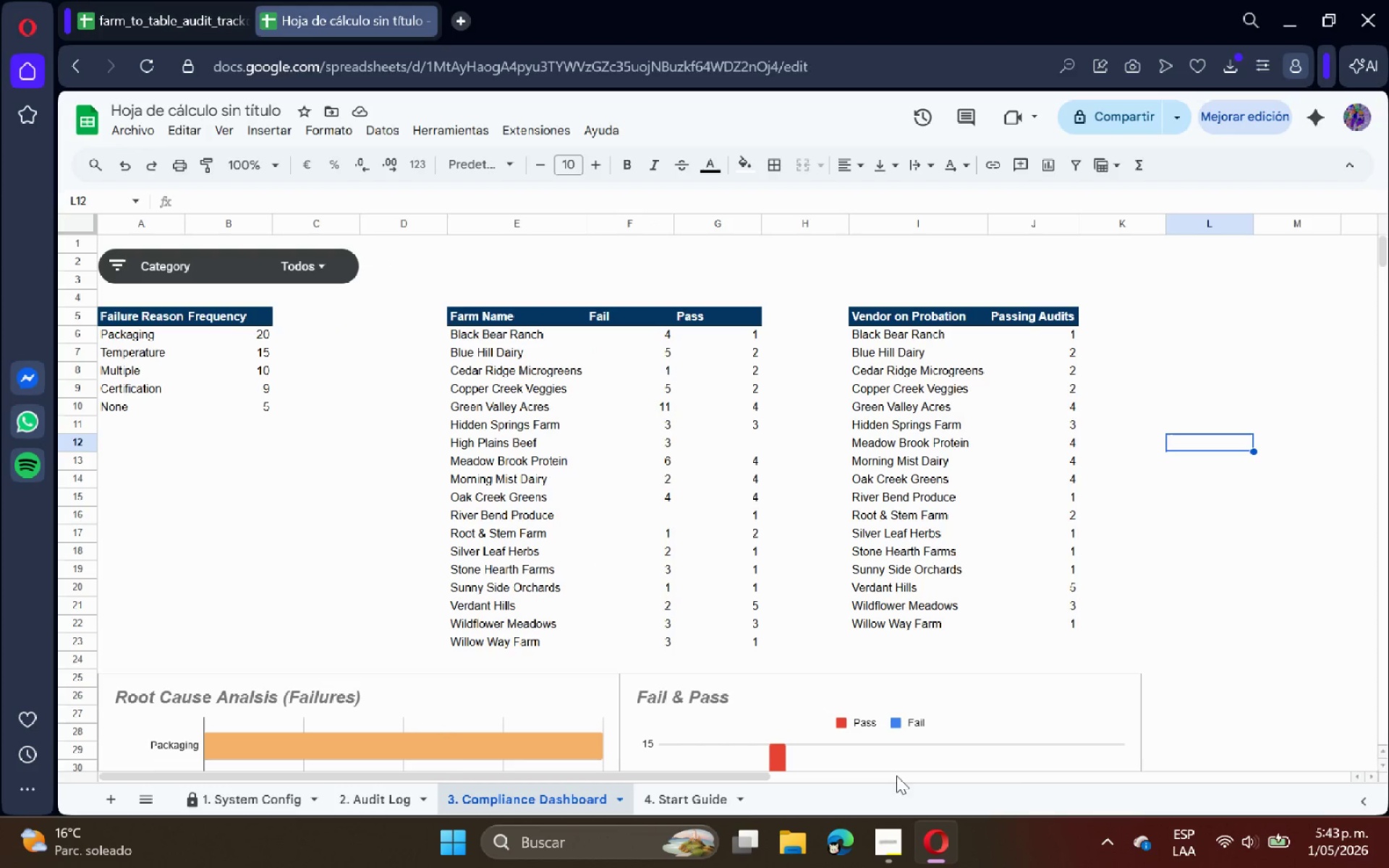 
left_click([892, 853])